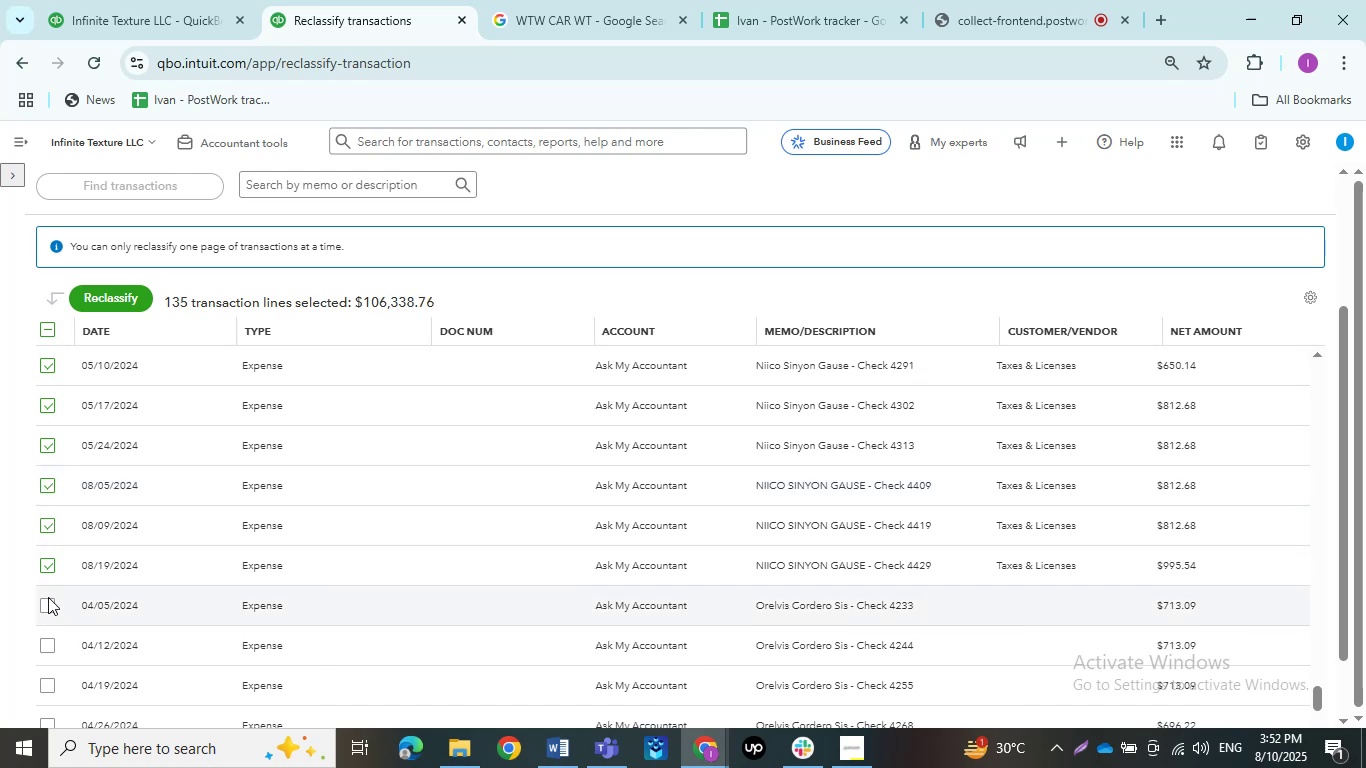 
left_click([48, 601])
 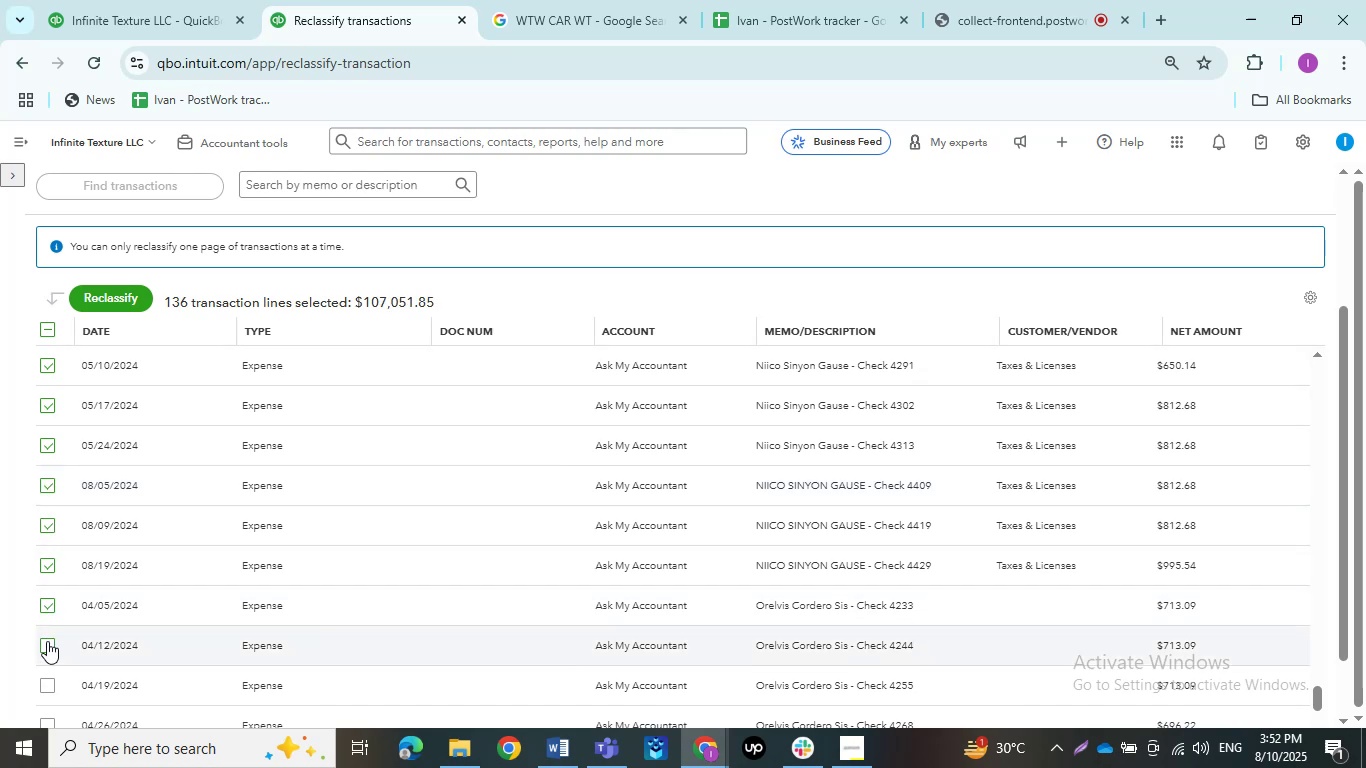 
left_click([47, 643])
 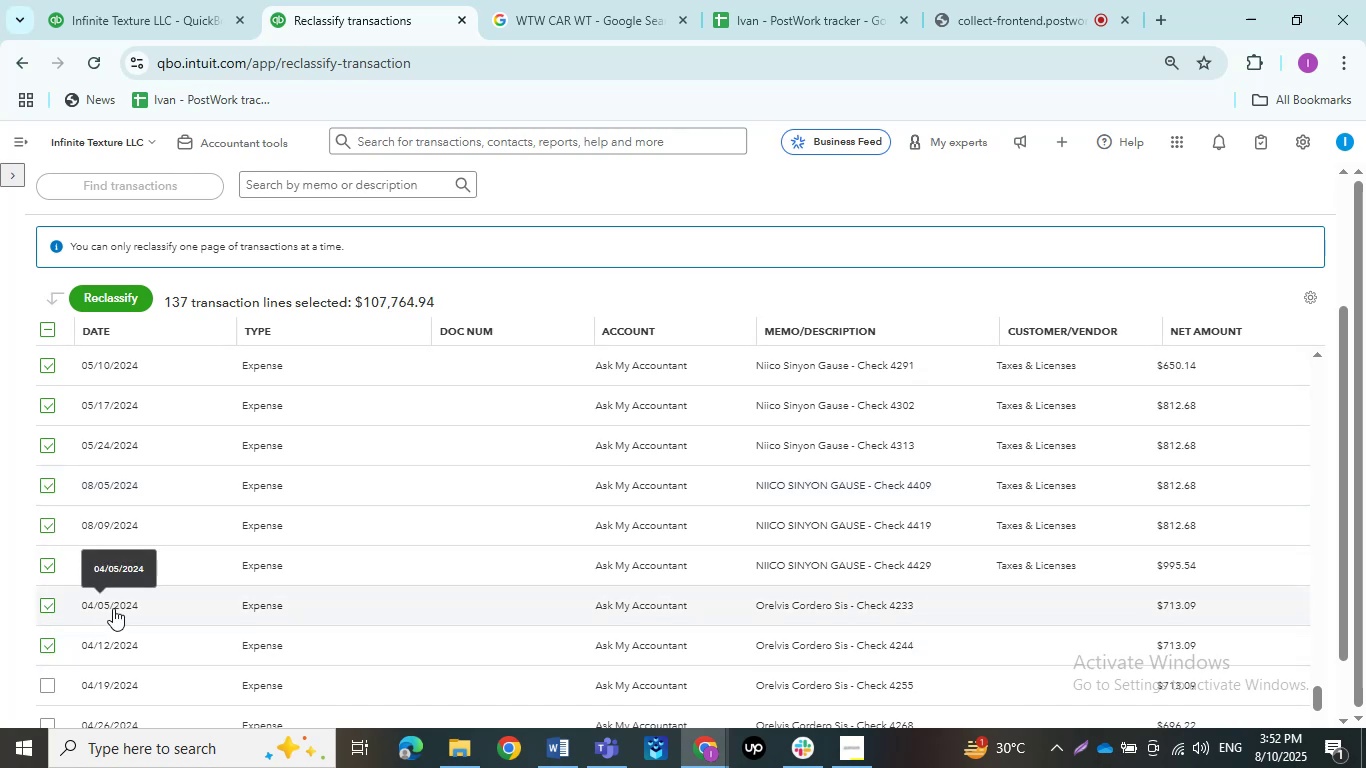 
scroll: coordinate [113, 606], scroll_direction: down, amount: 2.0
 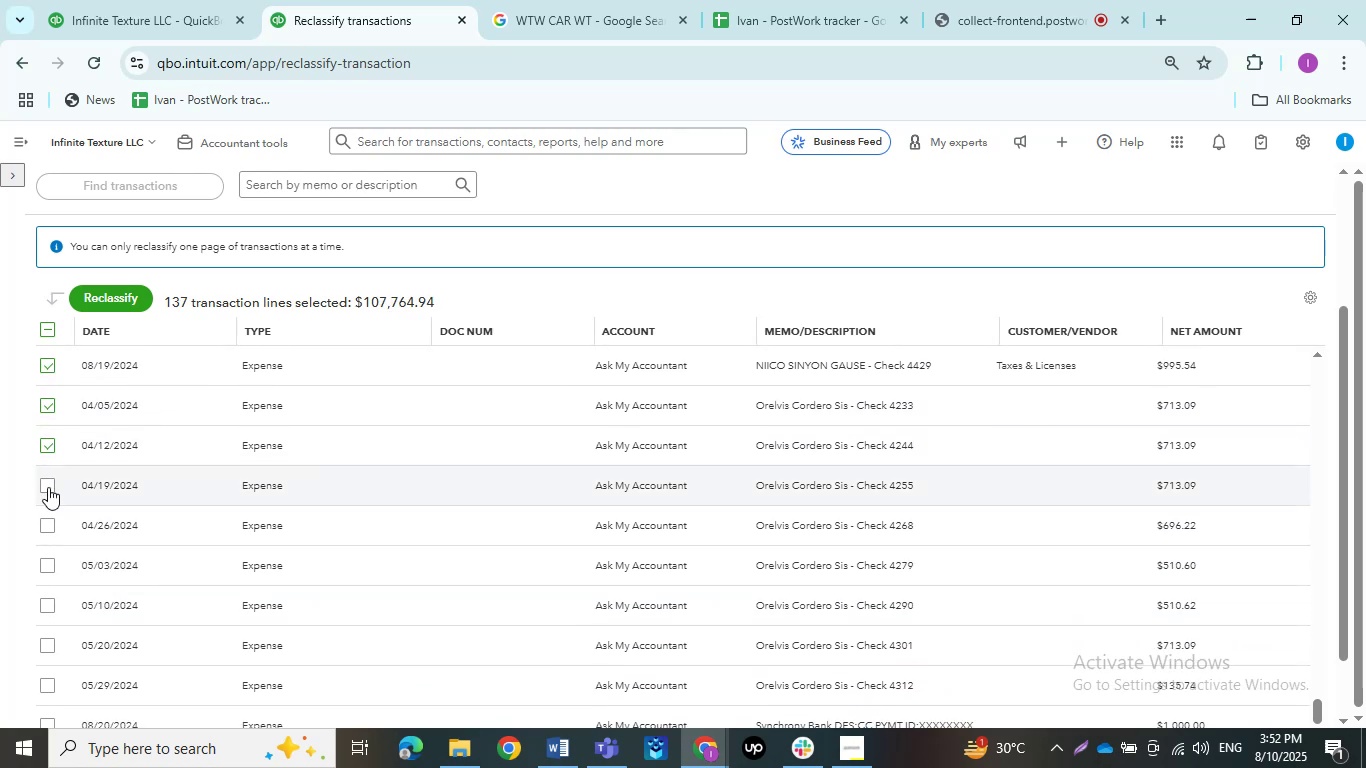 
left_click([48, 484])
 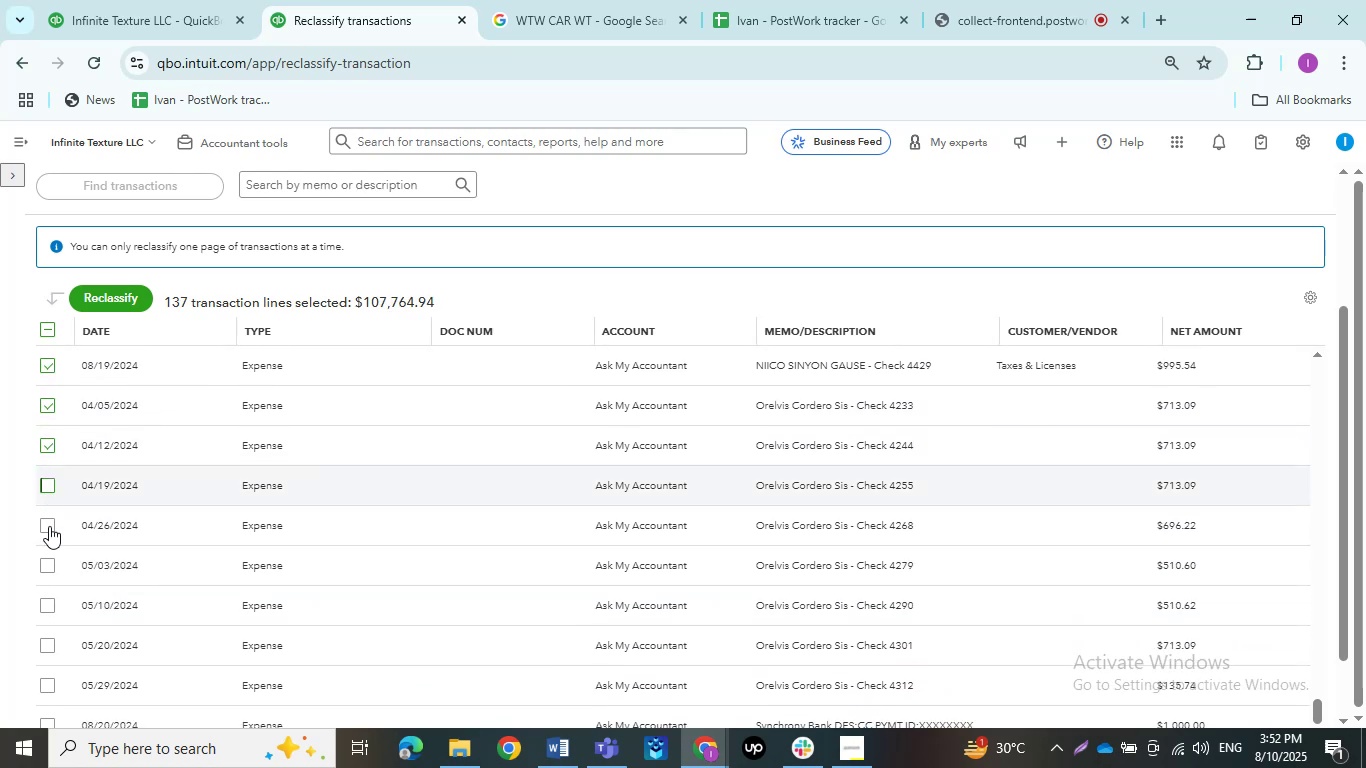 
left_click([49, 526])
 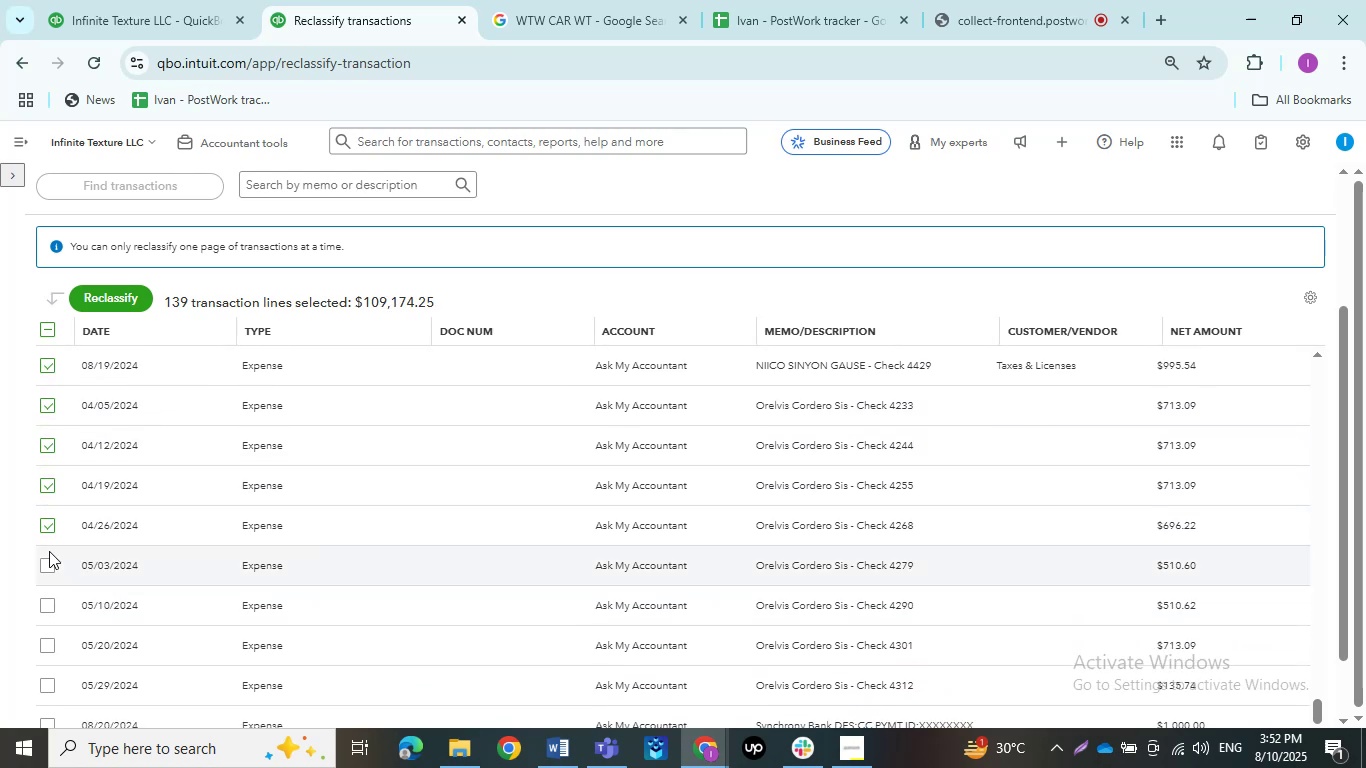 
left_click([47, 554])
 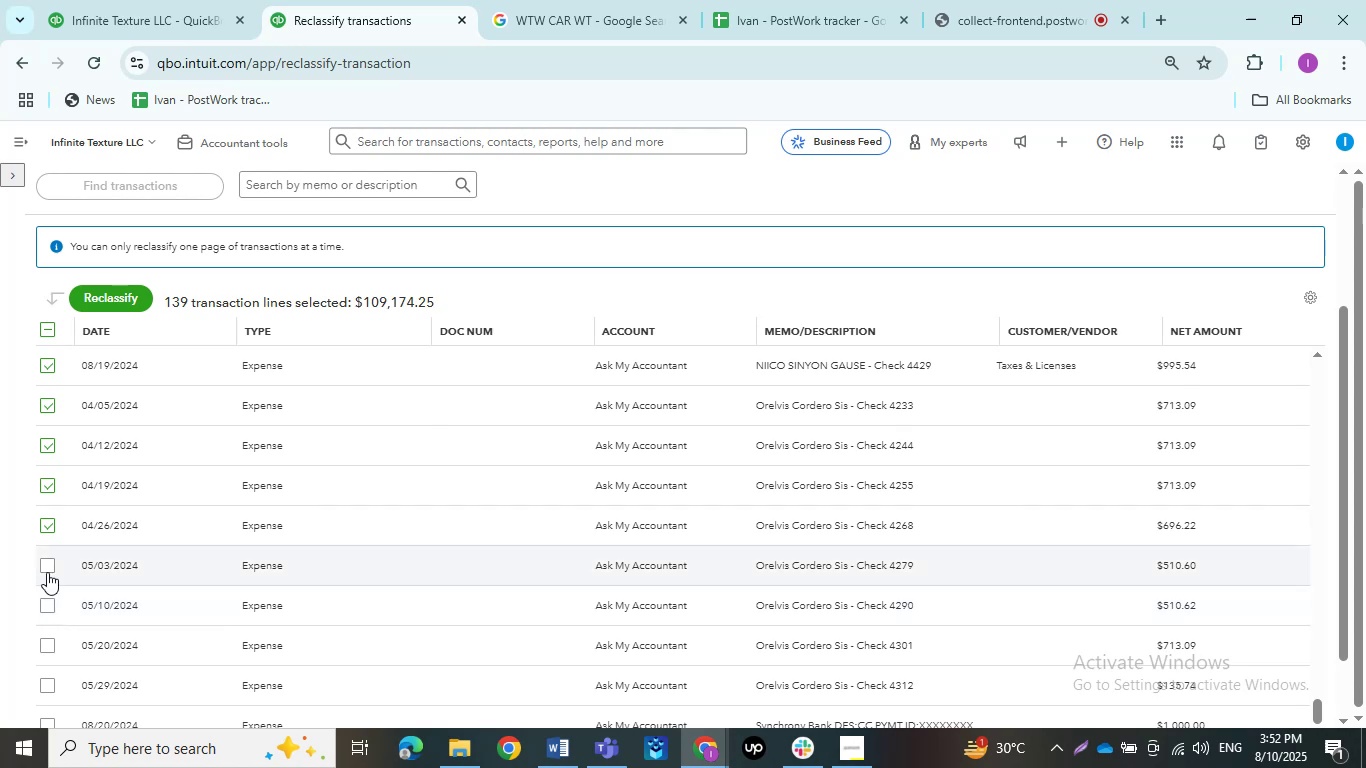 
left_click([47, 568])
 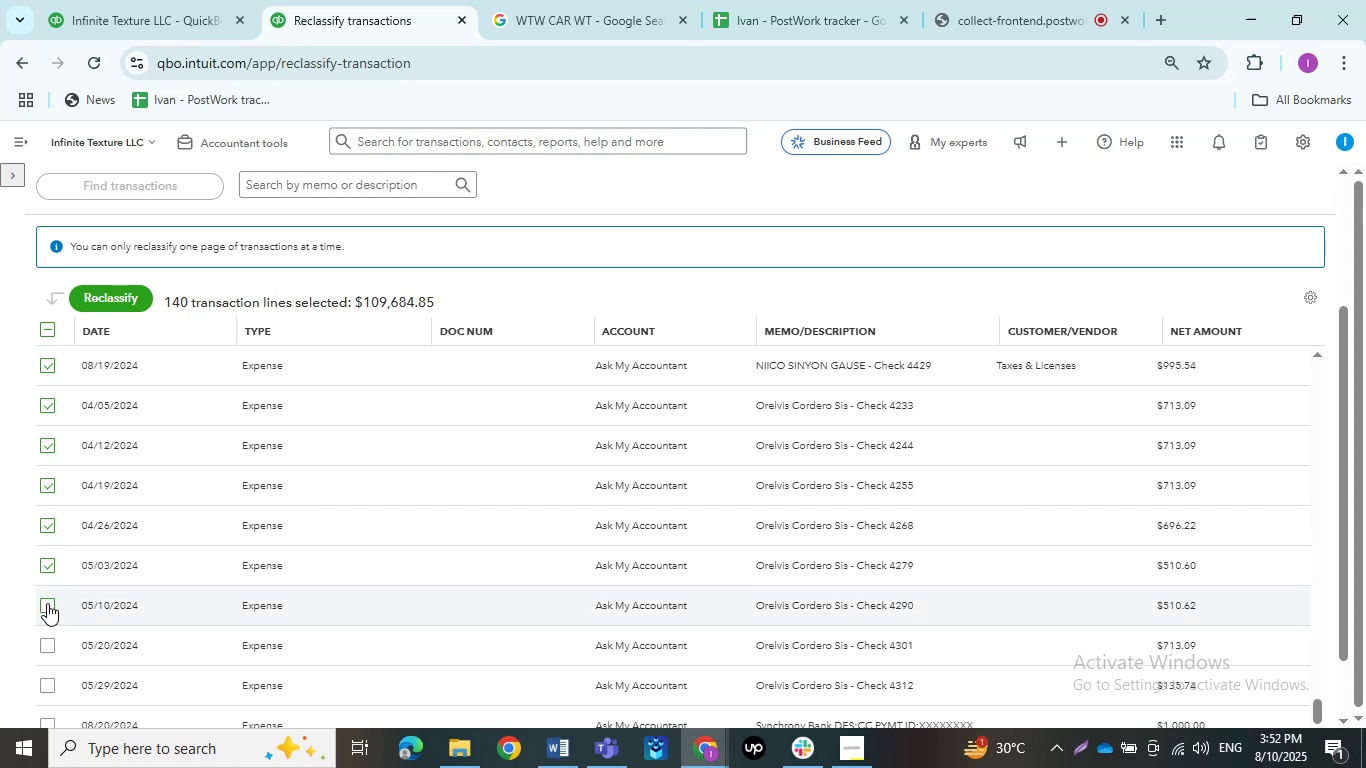 
left_click([47, 605])
 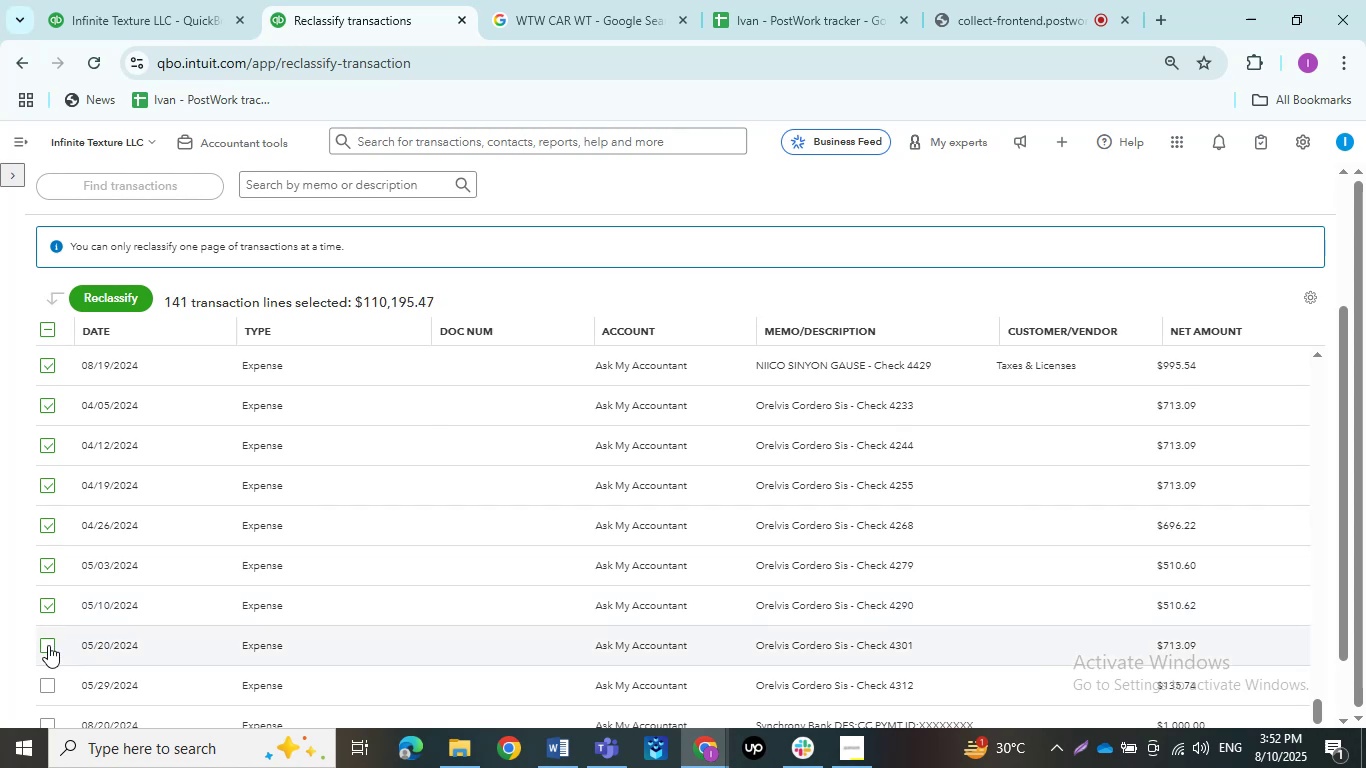 
left_click([48, 645])
 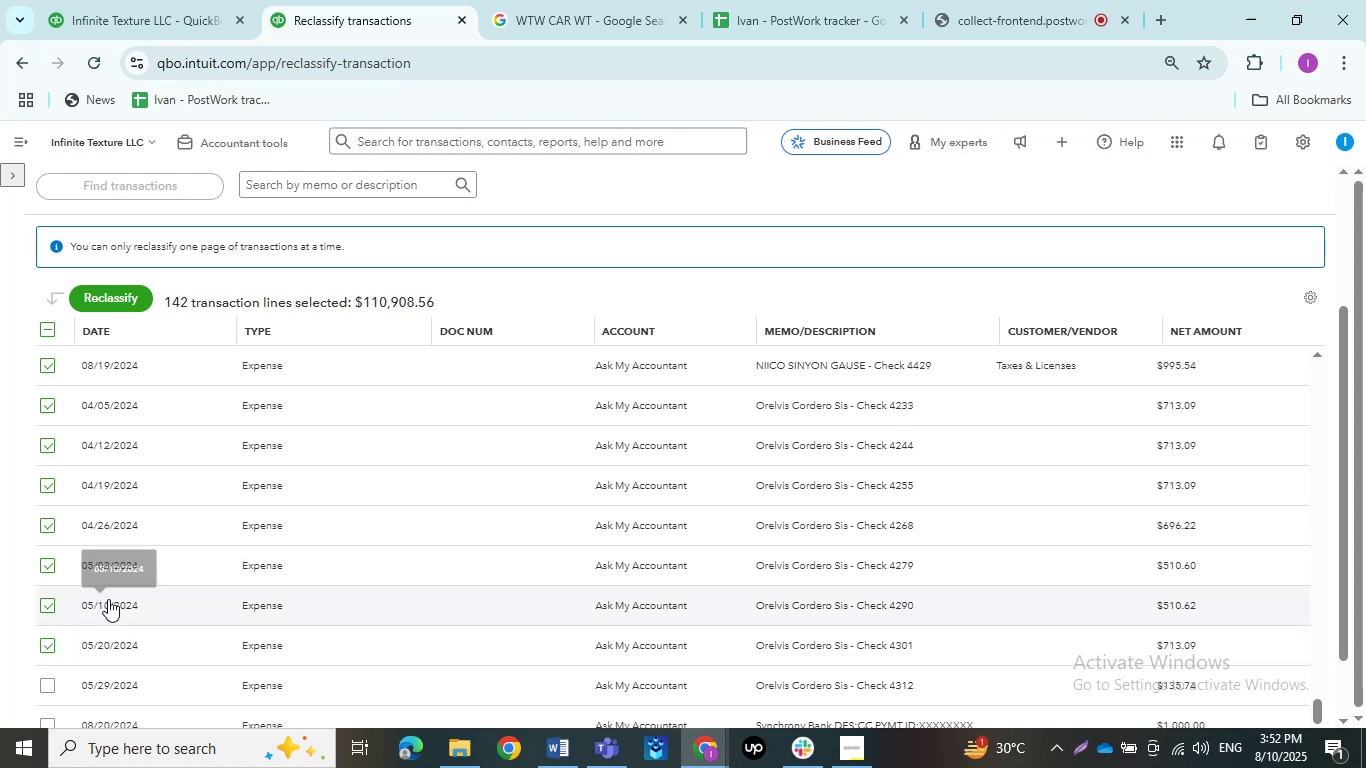 
scroll: coordinate [112, 589], scroll_direction: down, amount: 1.0
 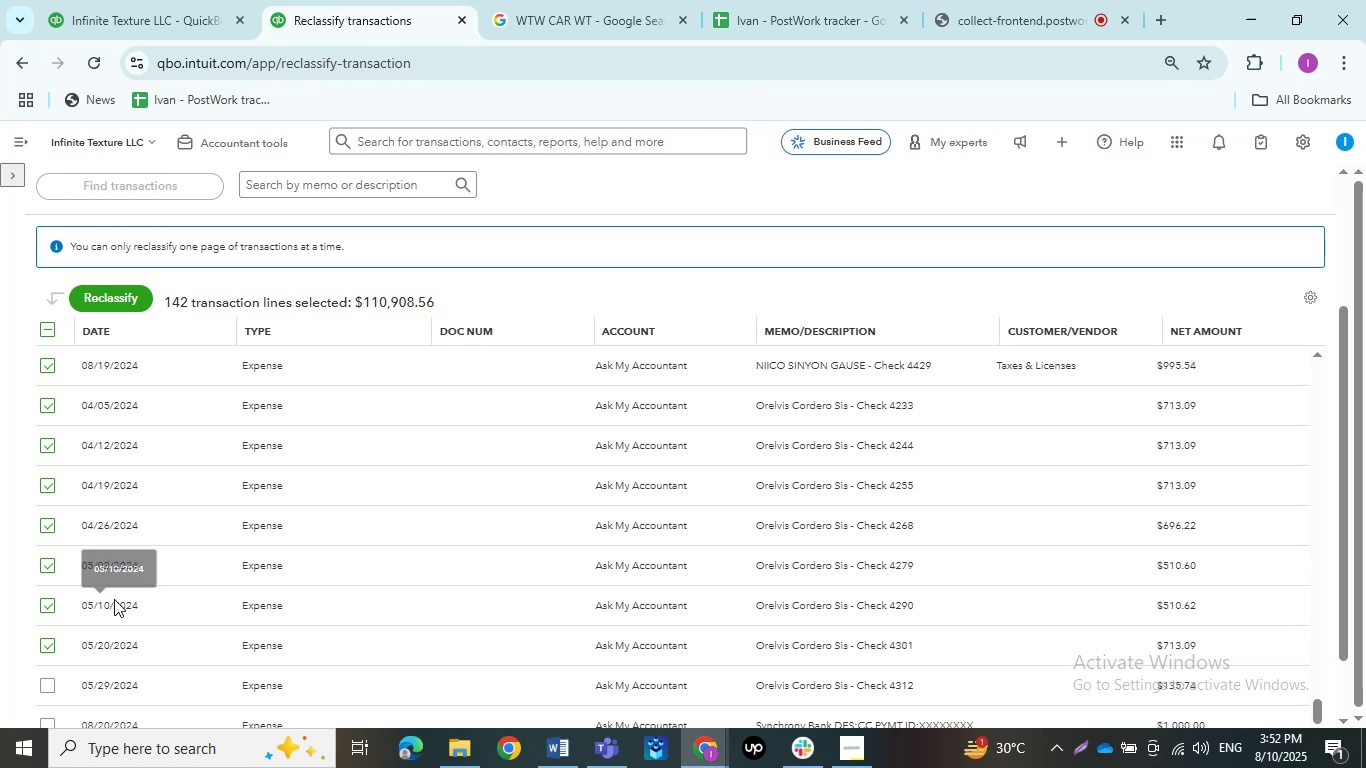 
wait(14.67)
 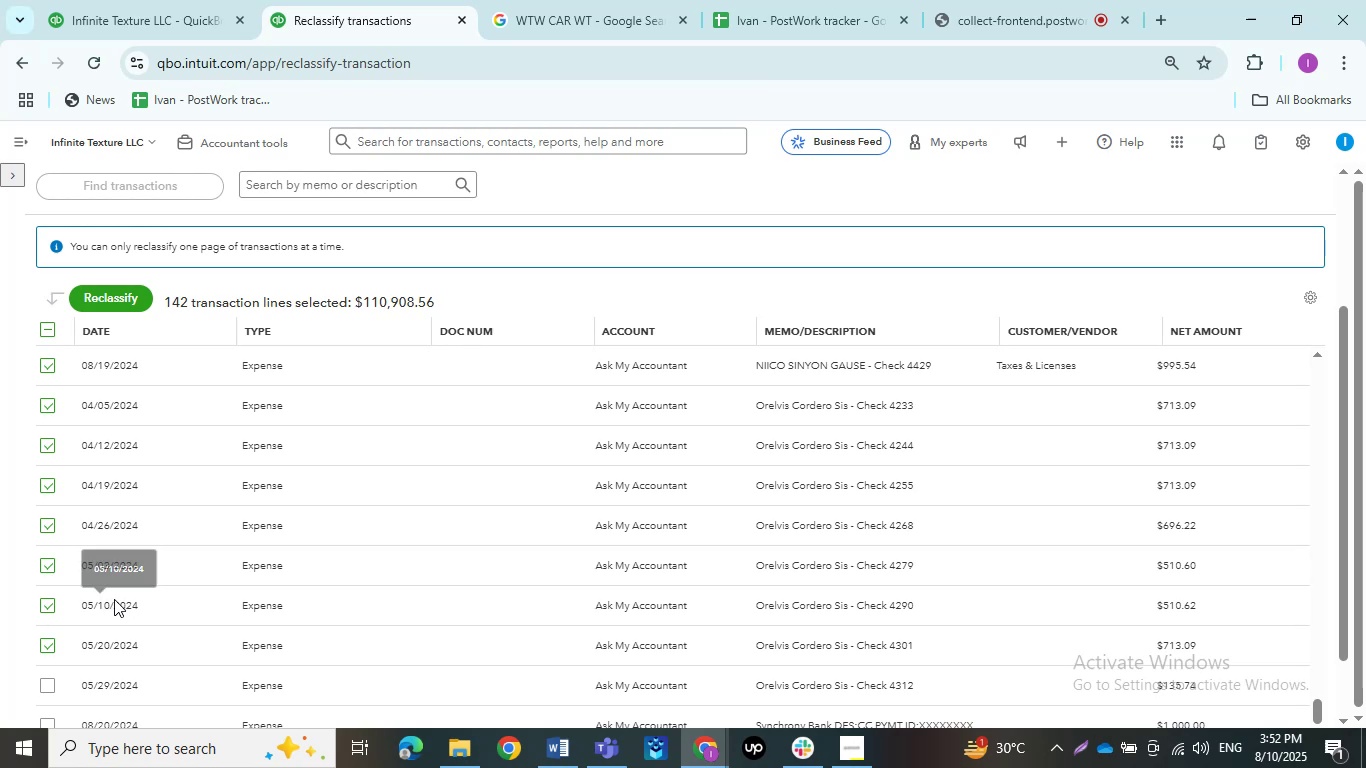 
scroll: coordinate [194, 547], scroll_direction: down, amount: 3.0
 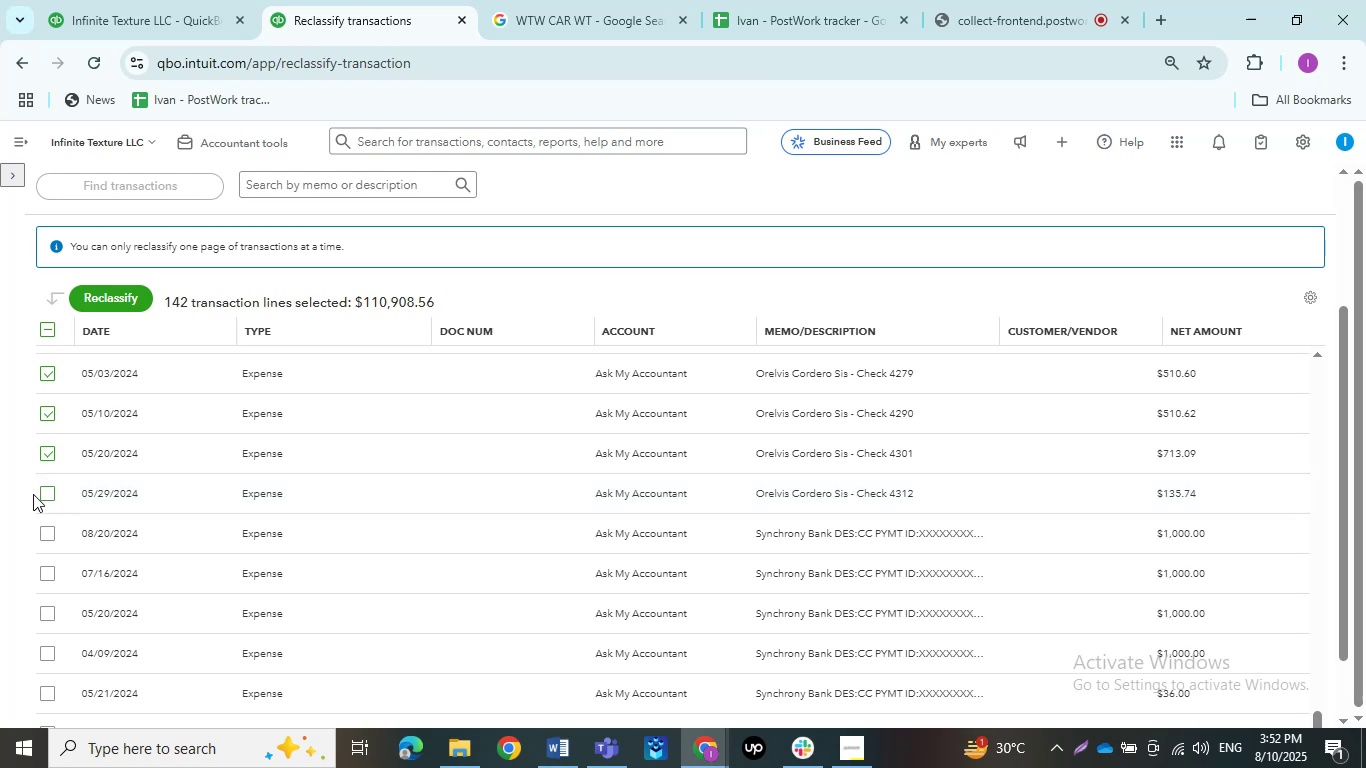 
left_click([44, 495])
 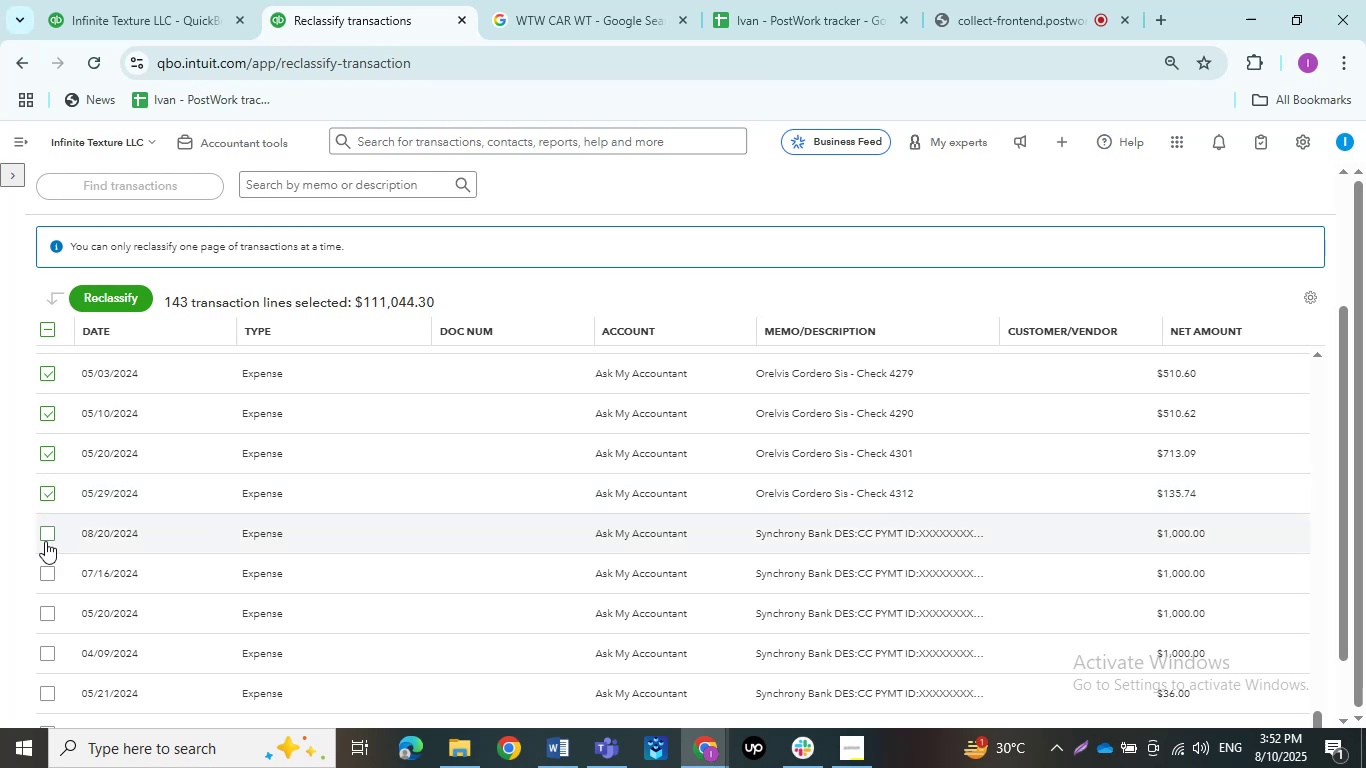 
left_click([45, 541])
 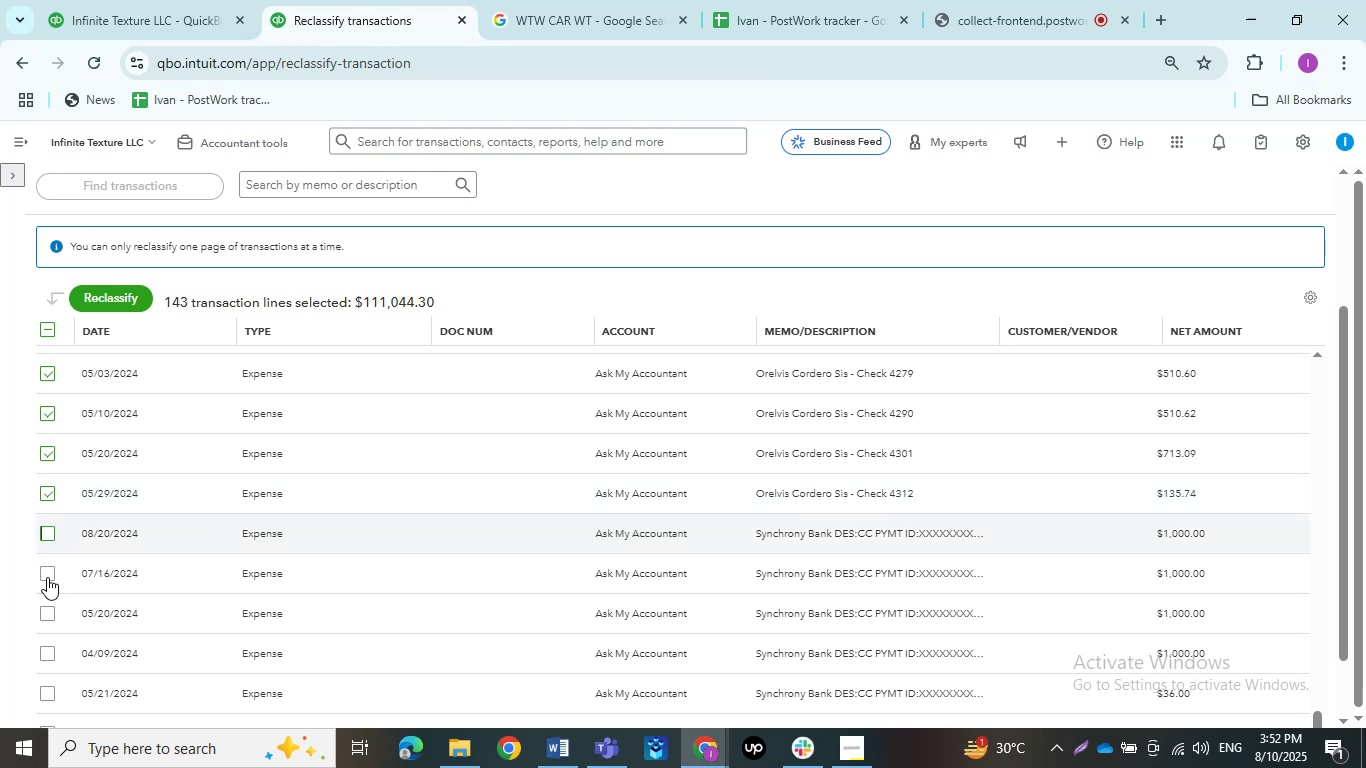 
left_click([47, 577])
 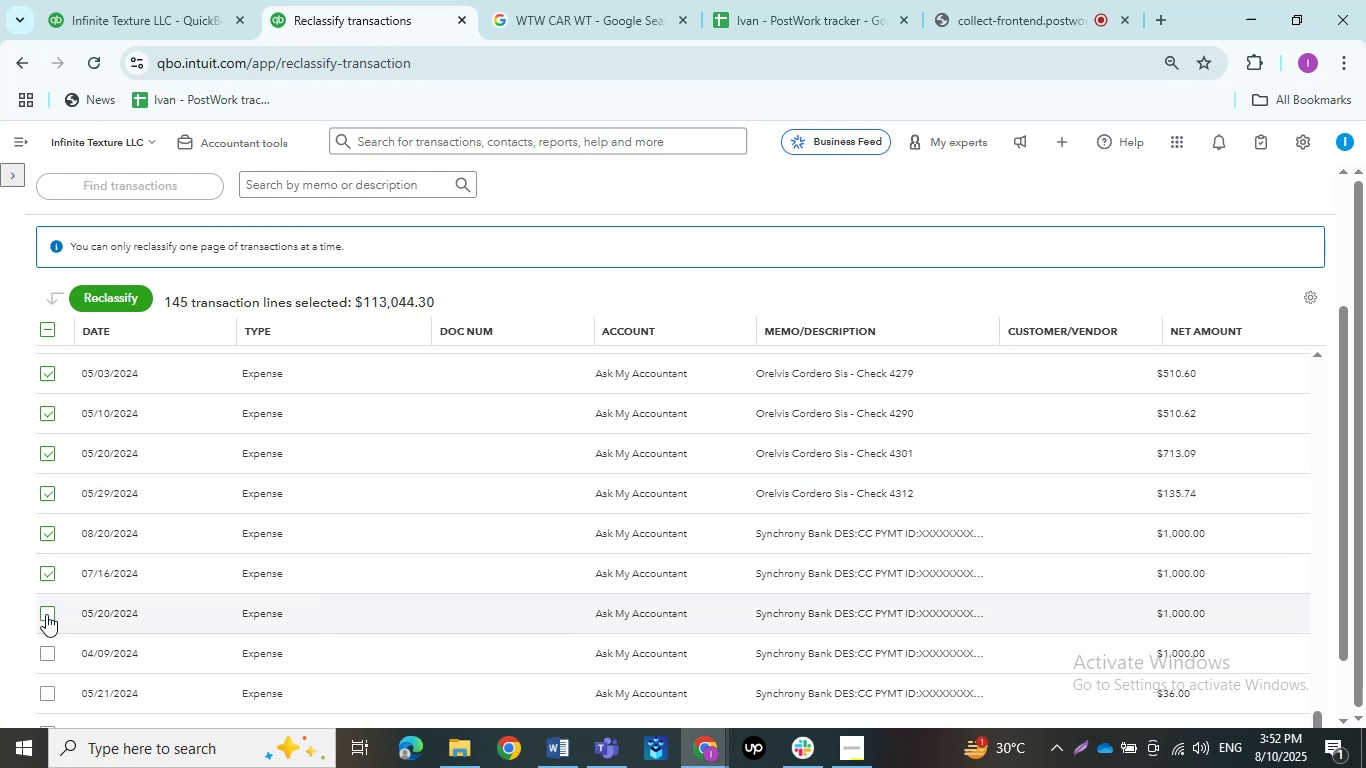 
left_click([43, 569])
 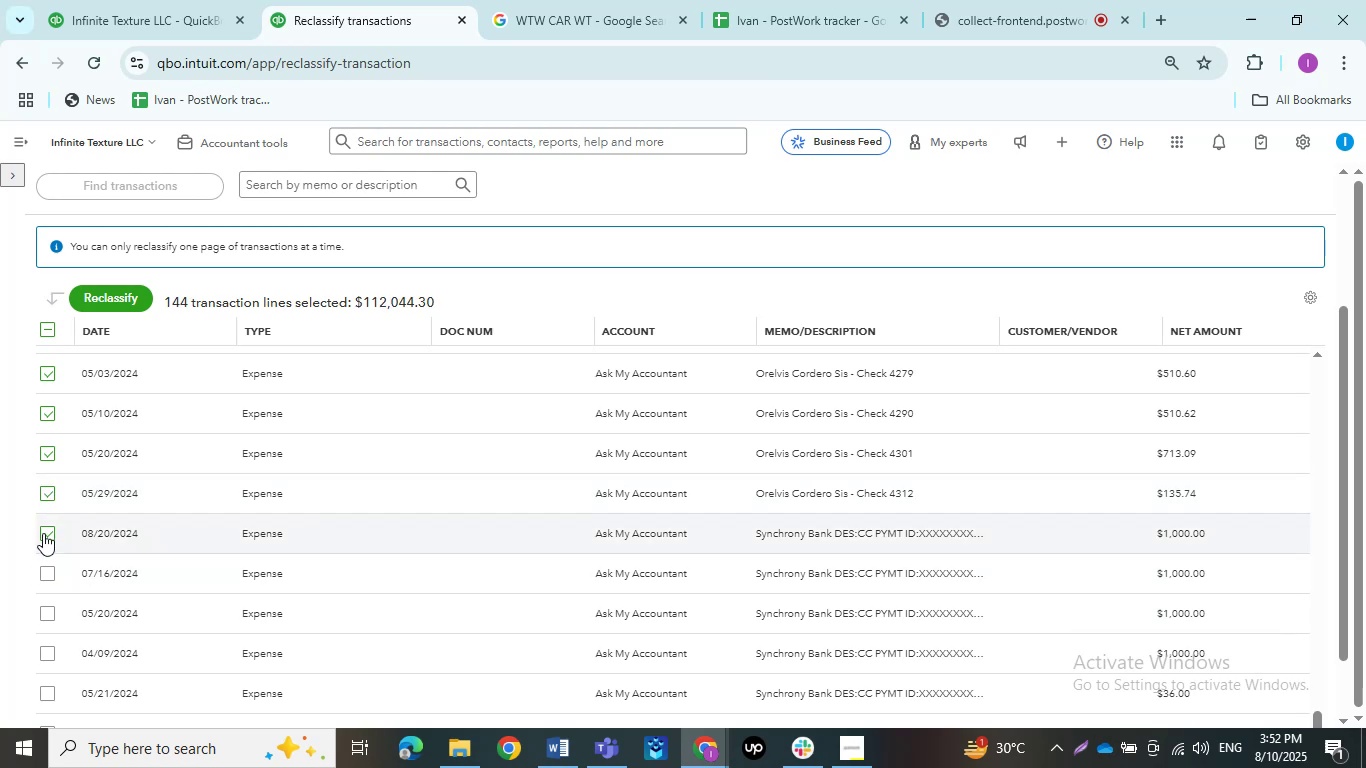 
left_click([43, 533])
 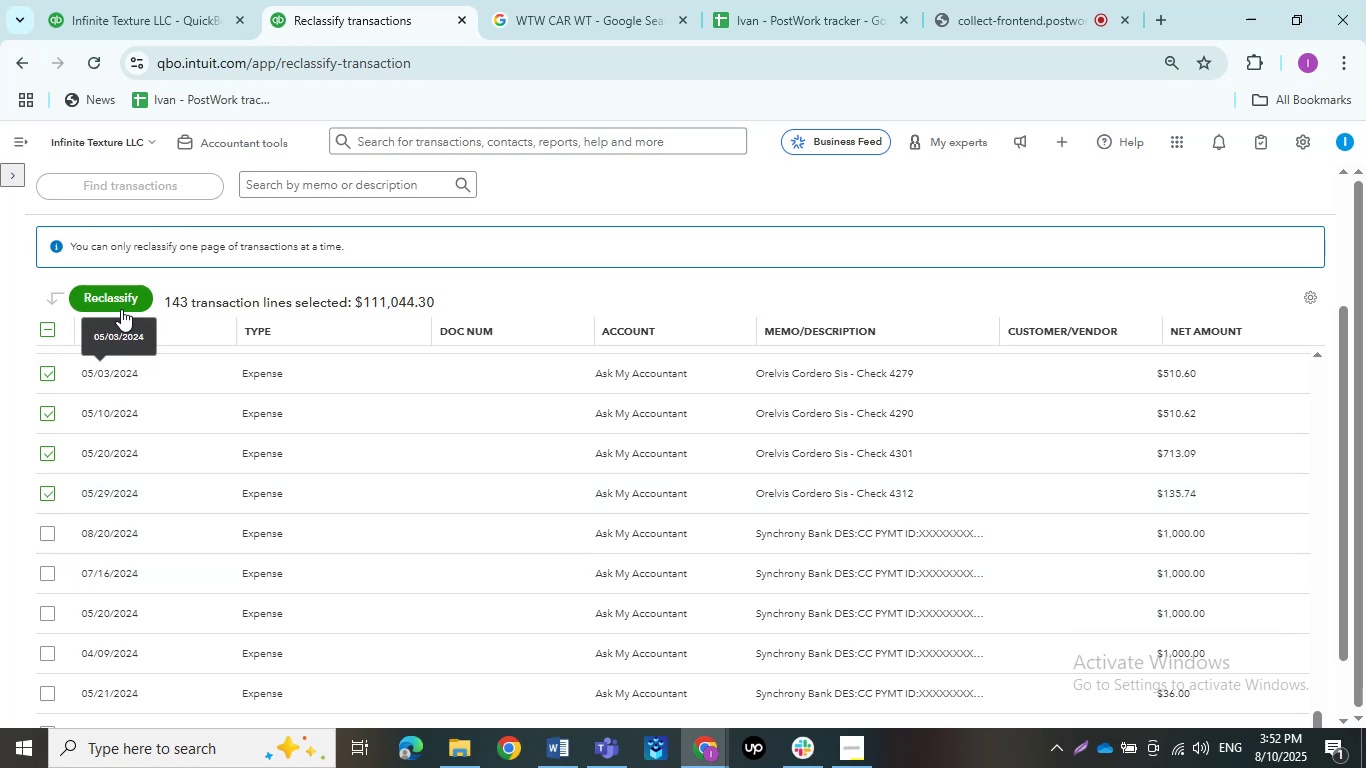 
left_click([117, 300])
 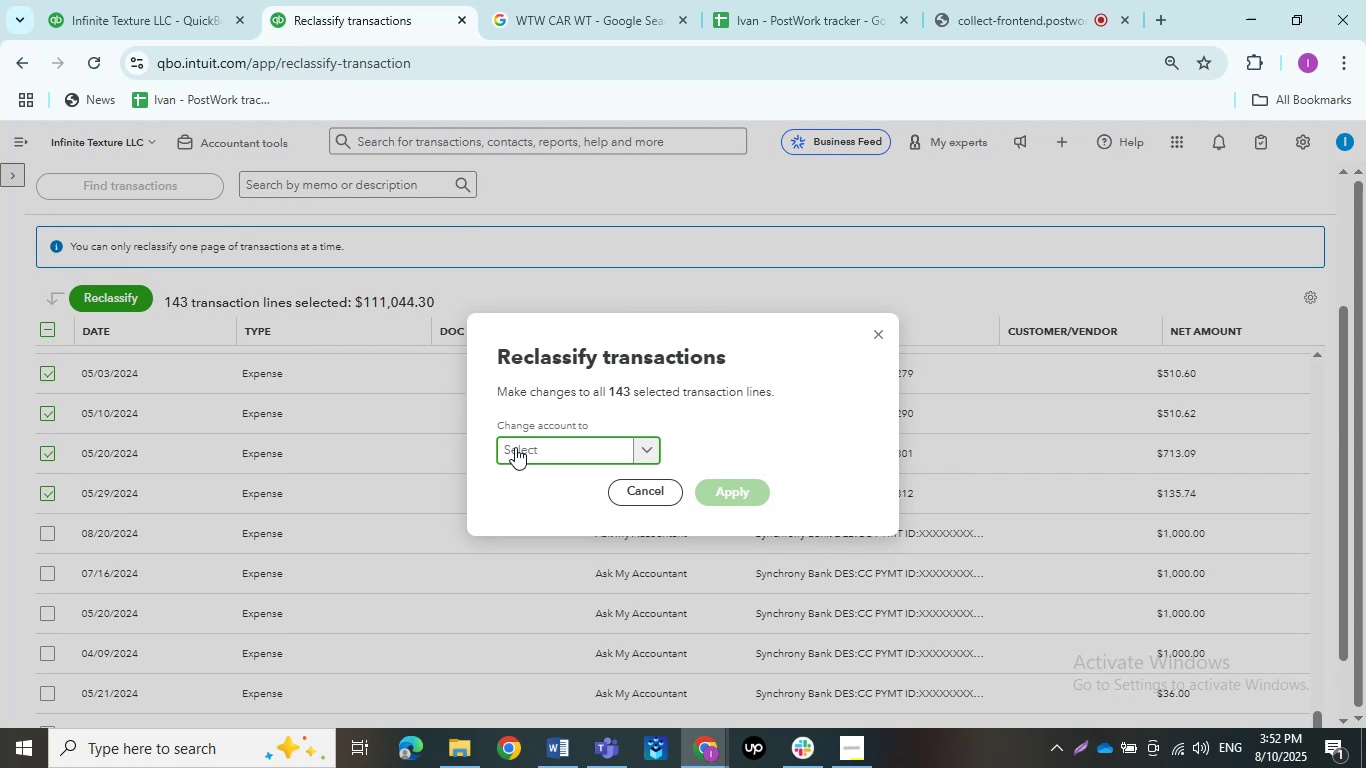 
type(payrol)
 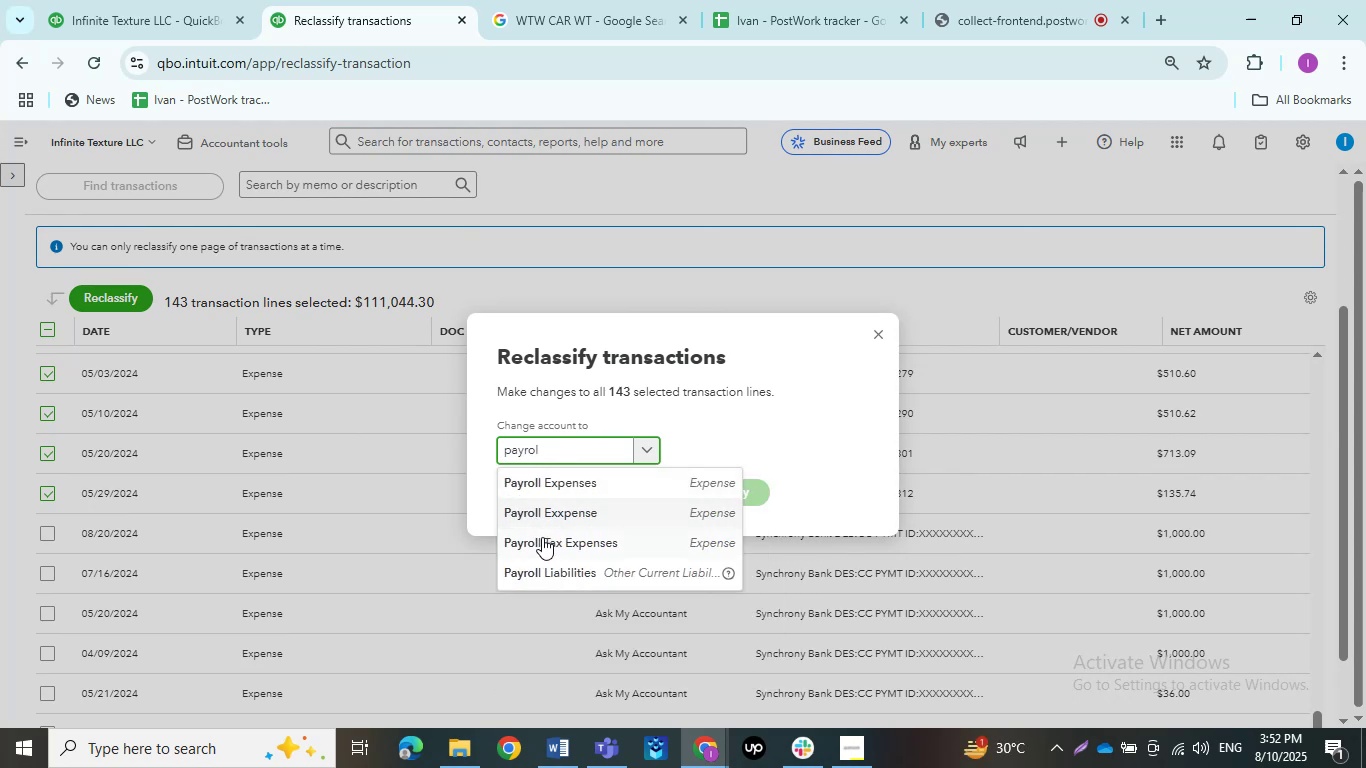 
left_click([550, 569])
 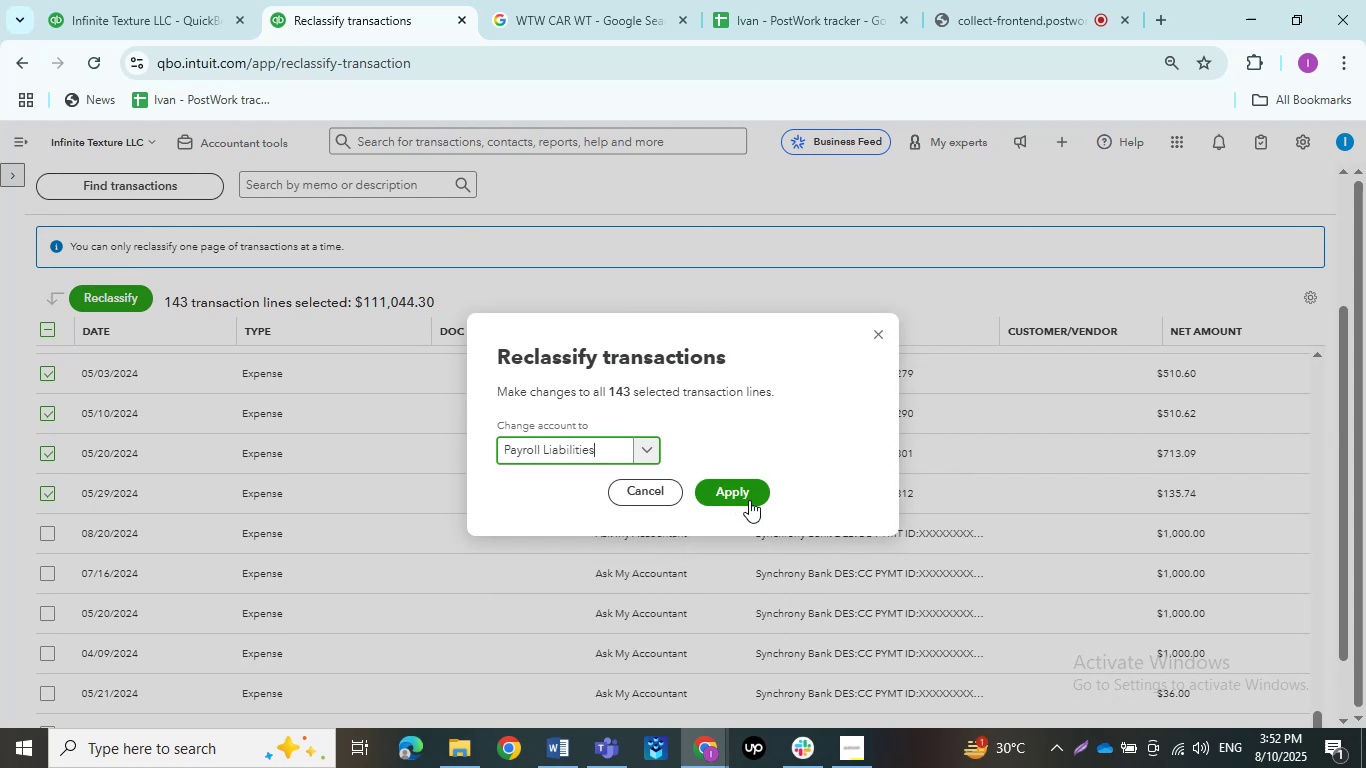 
left_click([750, 498])
 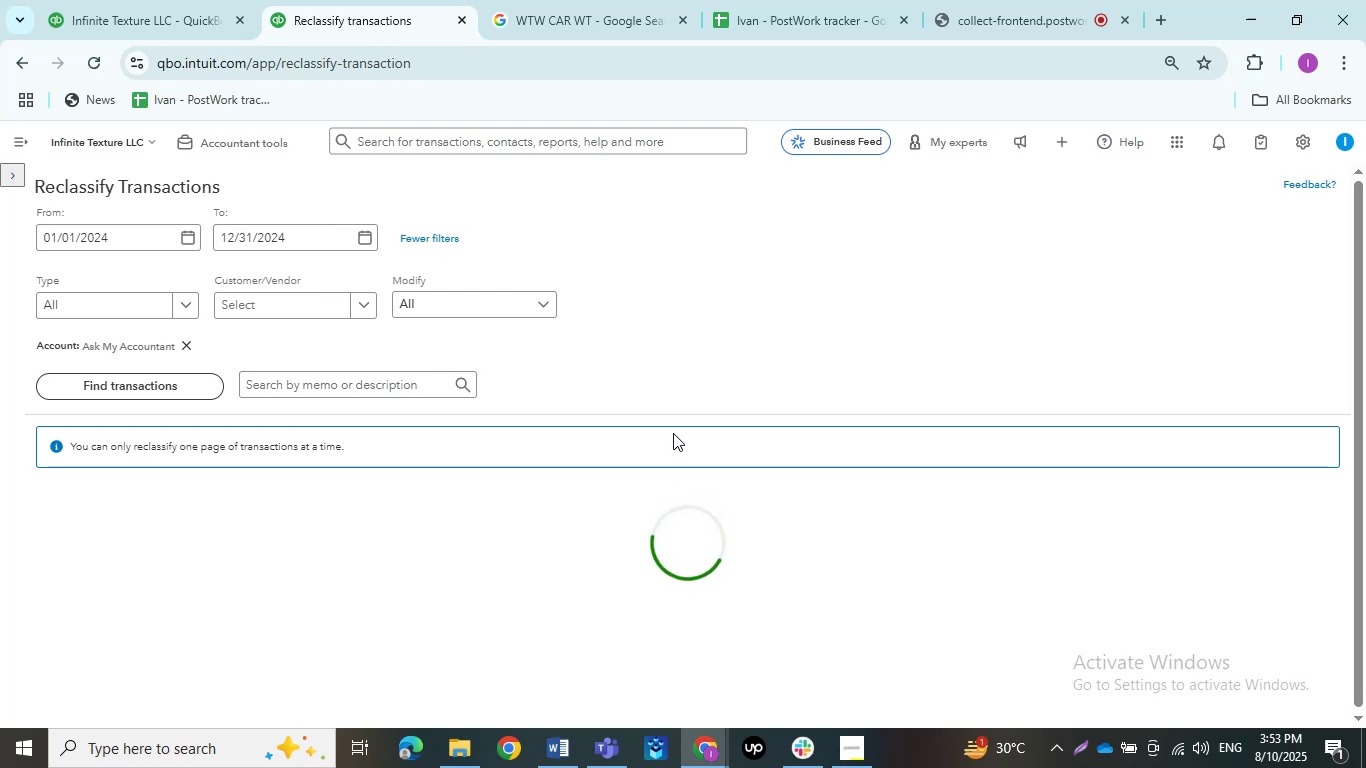 
wait(17.42)
 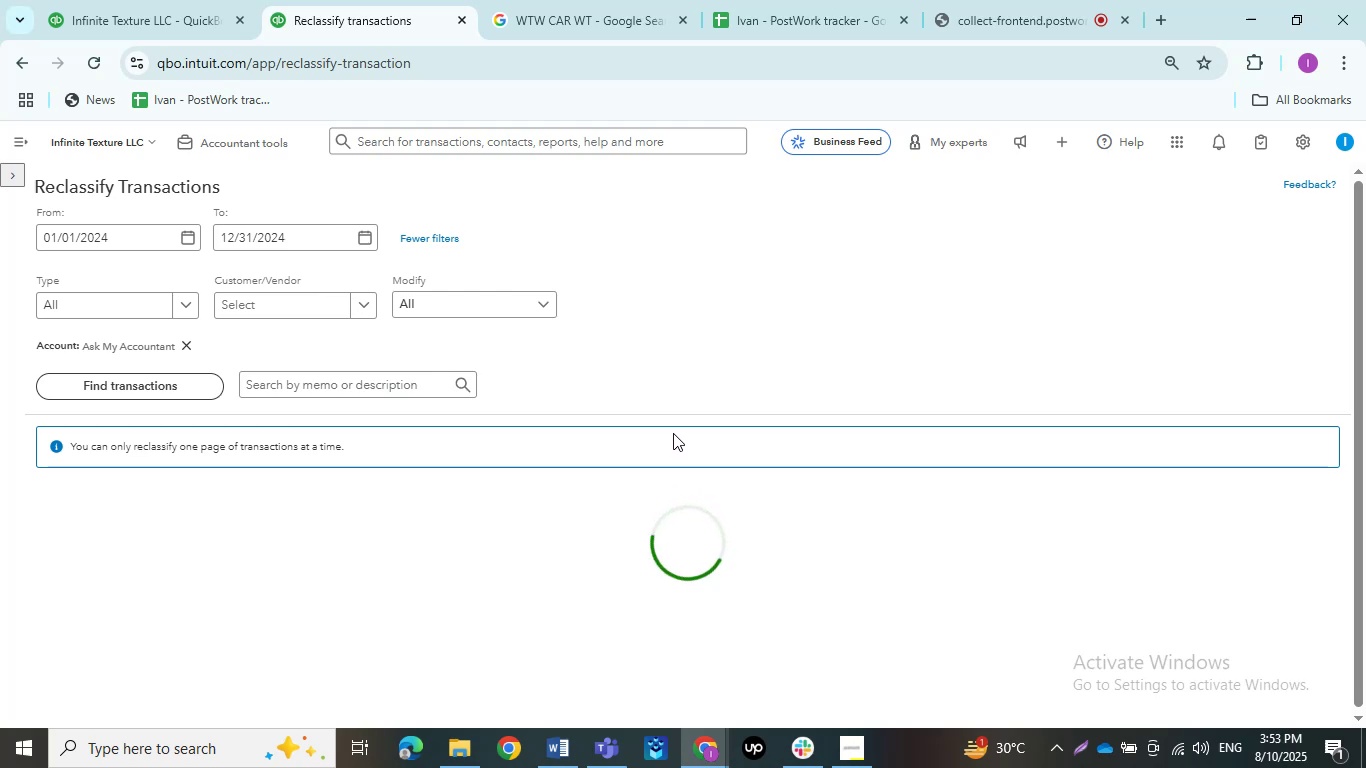 
scroll: coordinate [633, 404], scroll_direction: down, amount: 4.0
 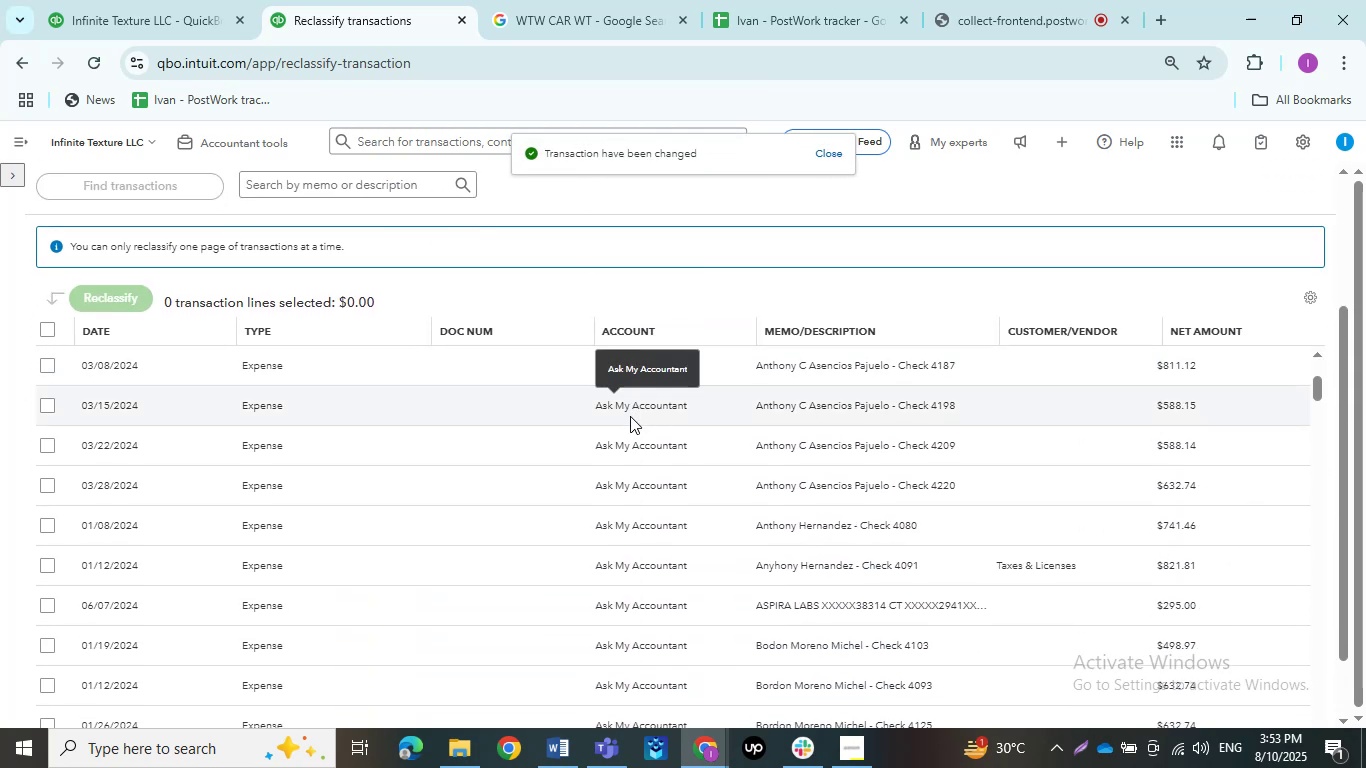 
scroll: coordinate [627, 421], scroll_direction: up, amount: 2.0
 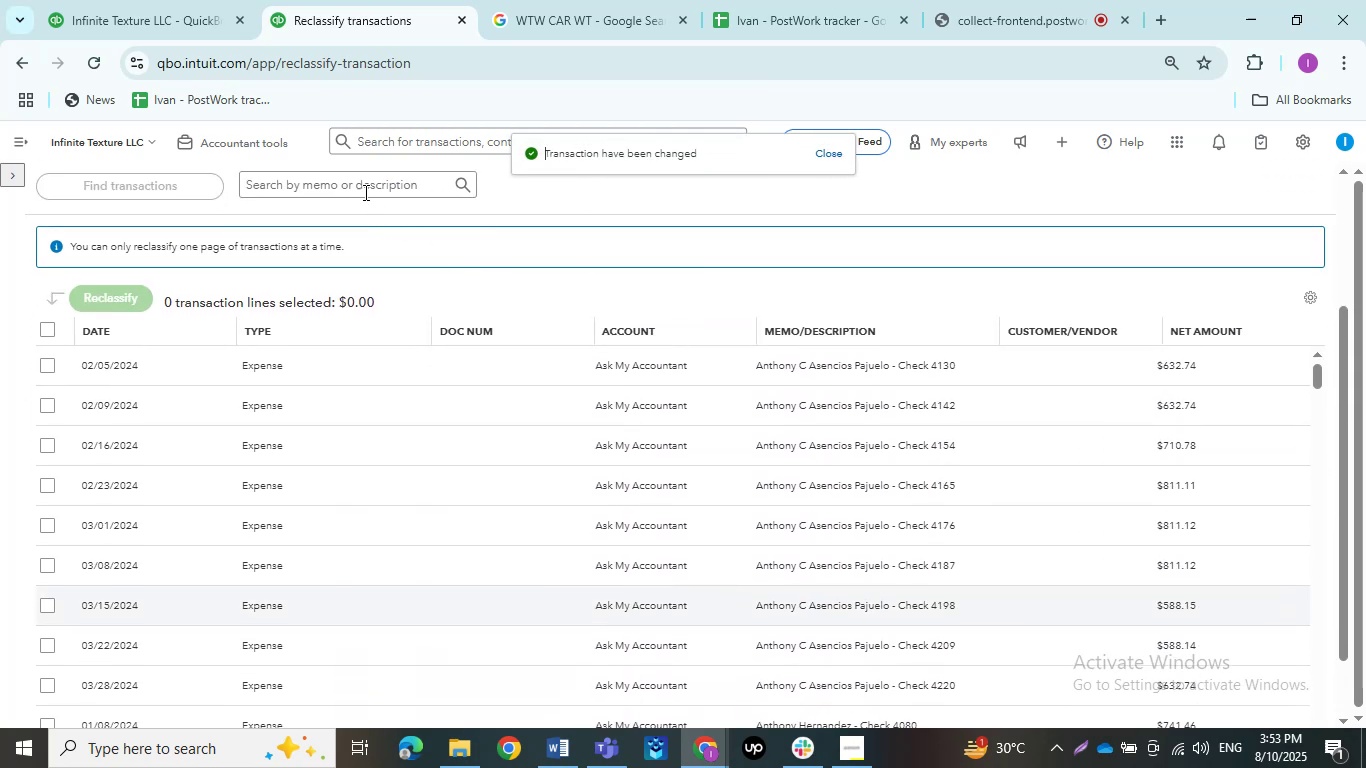 
left_click([363, 189])
 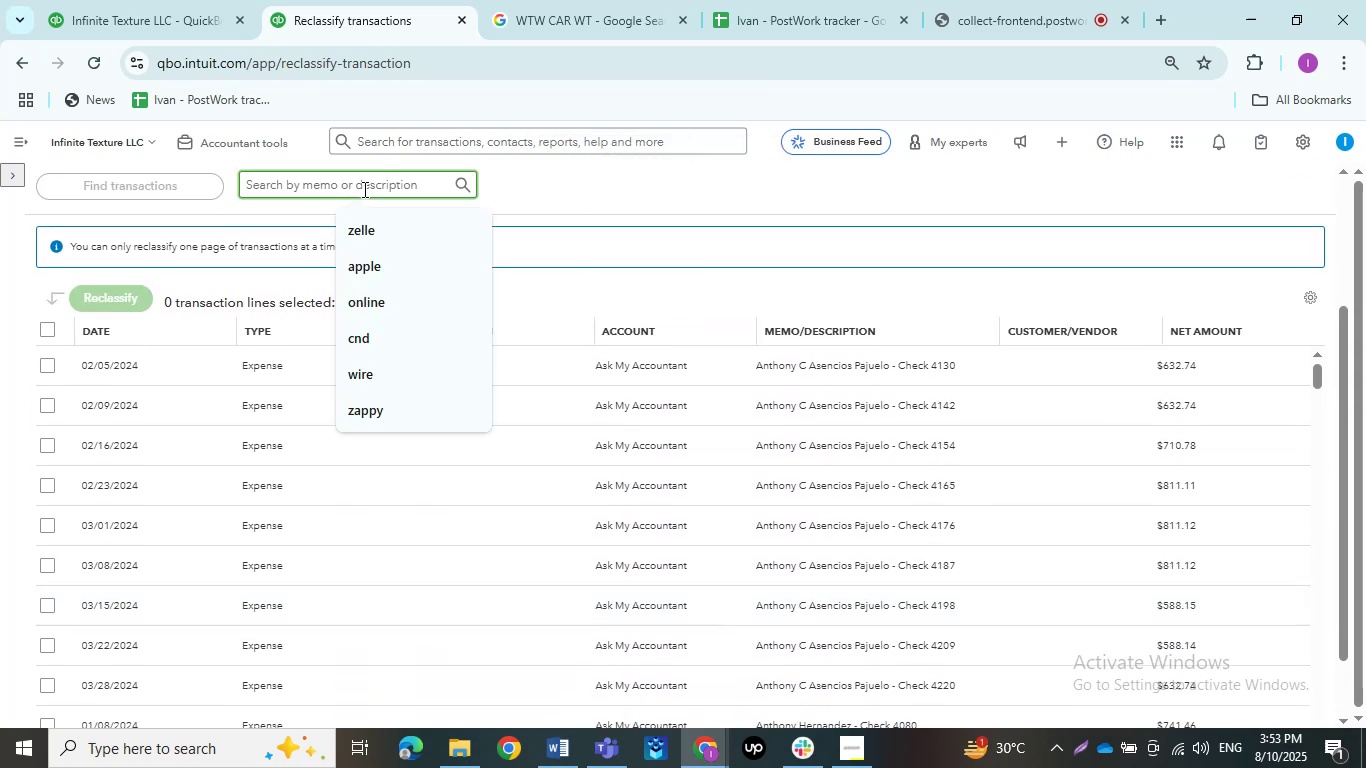 
type(chre)
key(Backspace)
key(Backspace)
type(ex)
key(Backspace)
type(ck)
key(NumpadEnter)
 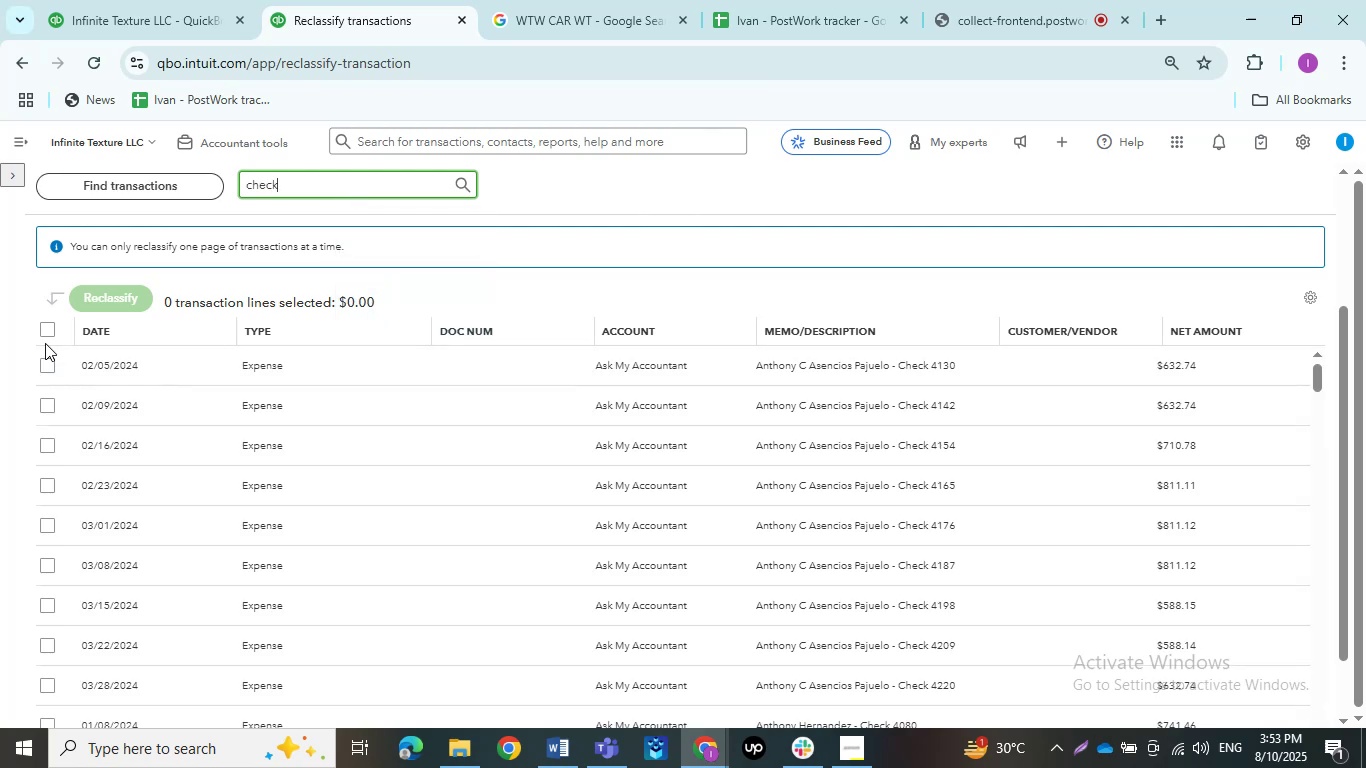 
left_click([49, 325])
 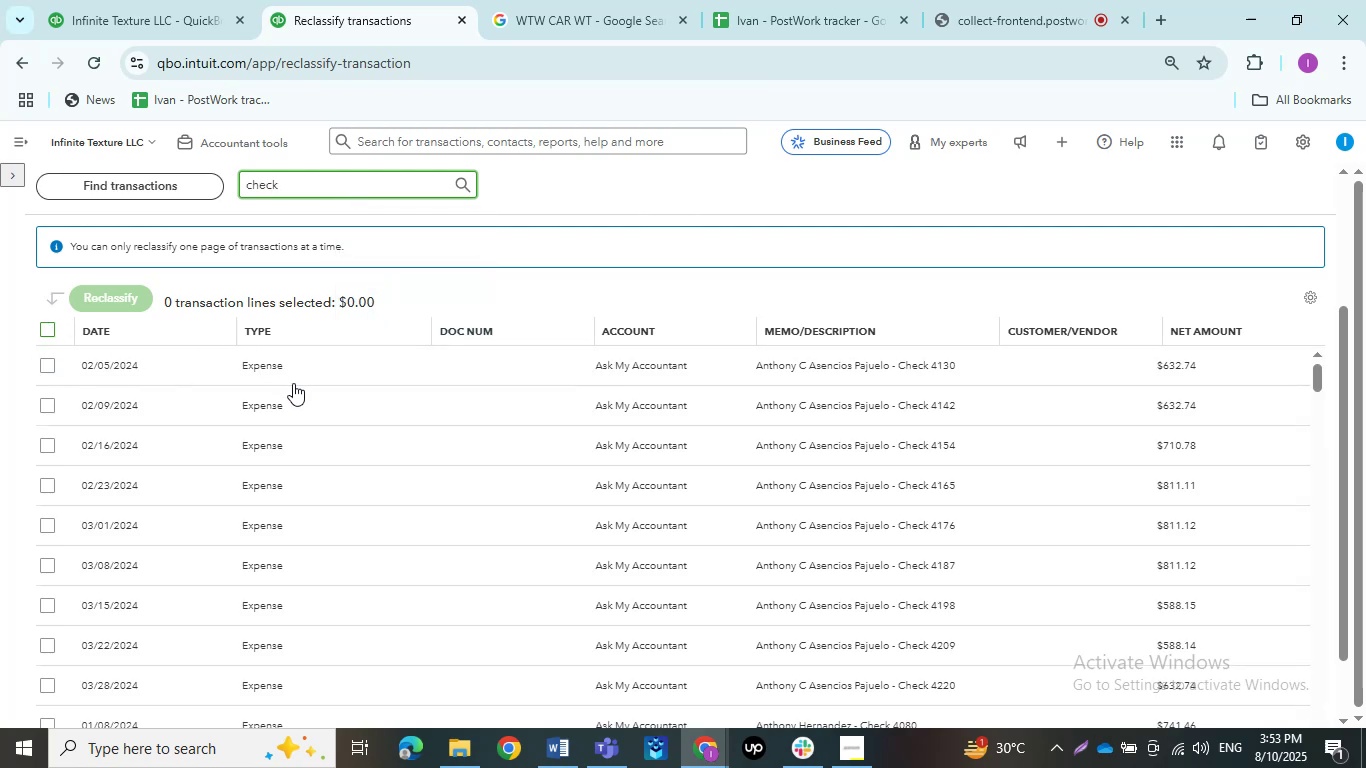 
scroll: coordinate [292, 377], scroll_direction: down, amount: 56.0
 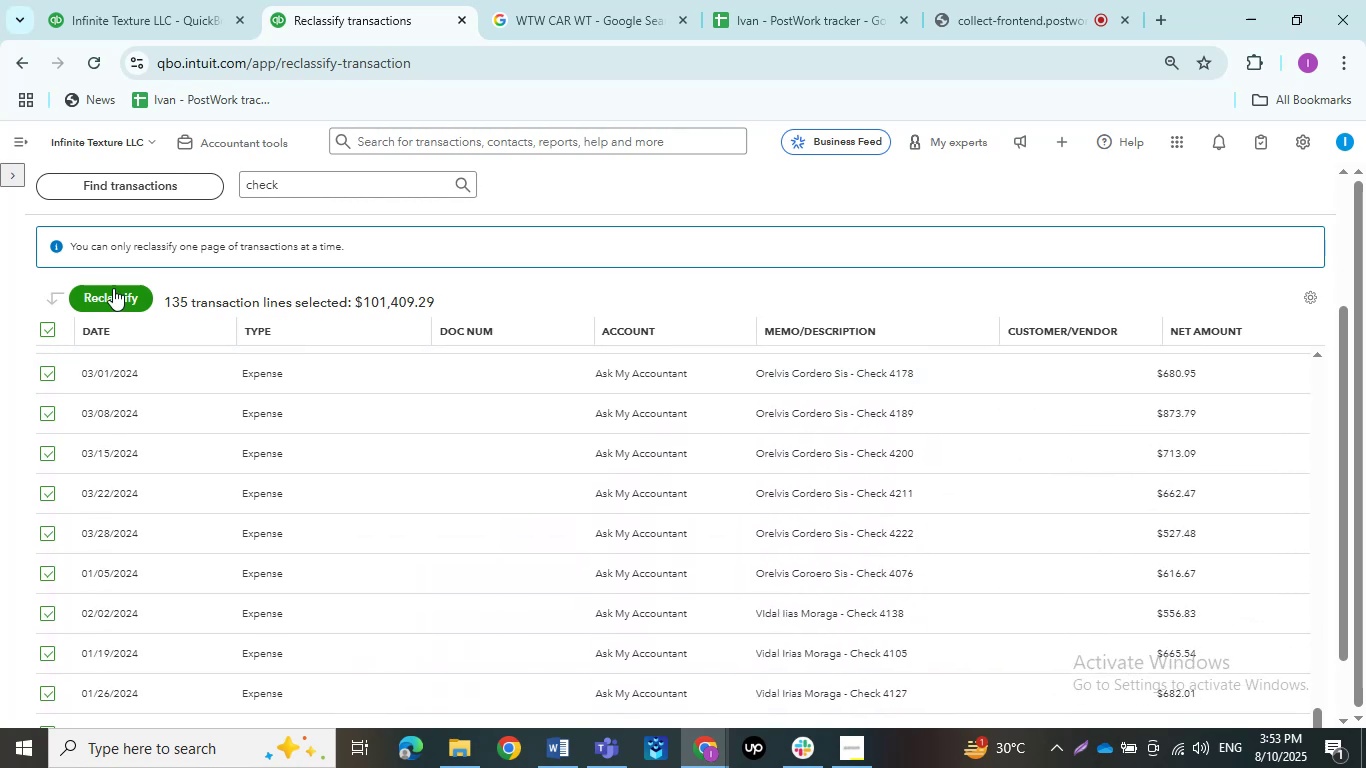 
left_click([113, 288])
 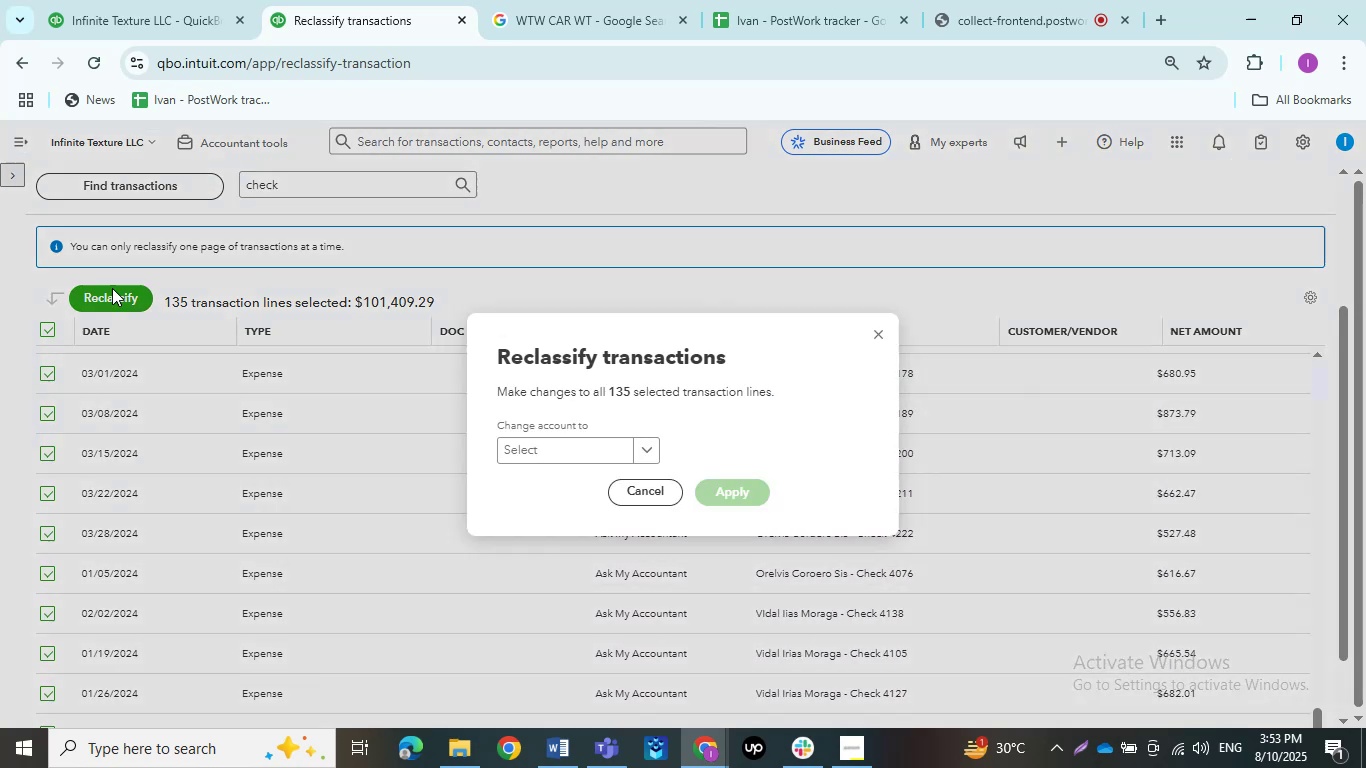 
type(payroll)
 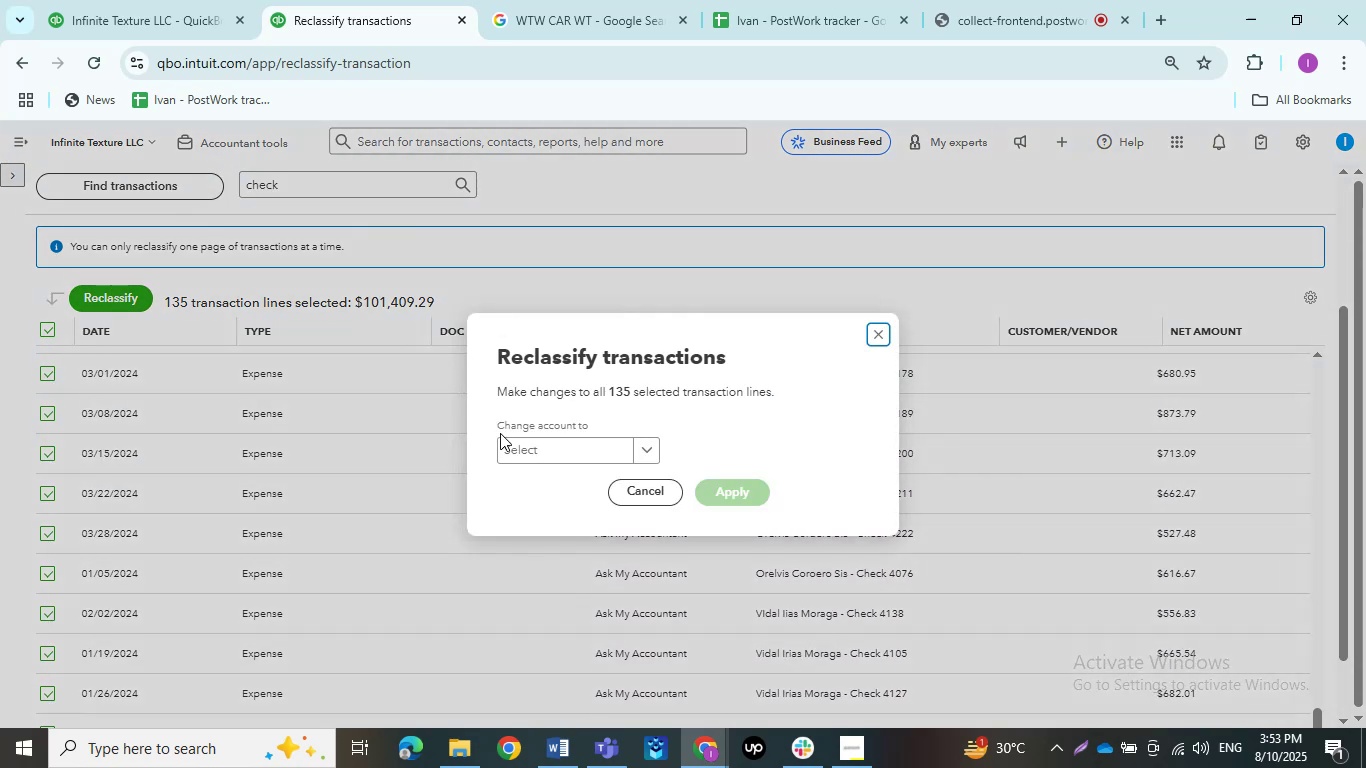 
left_click([519, 456])
 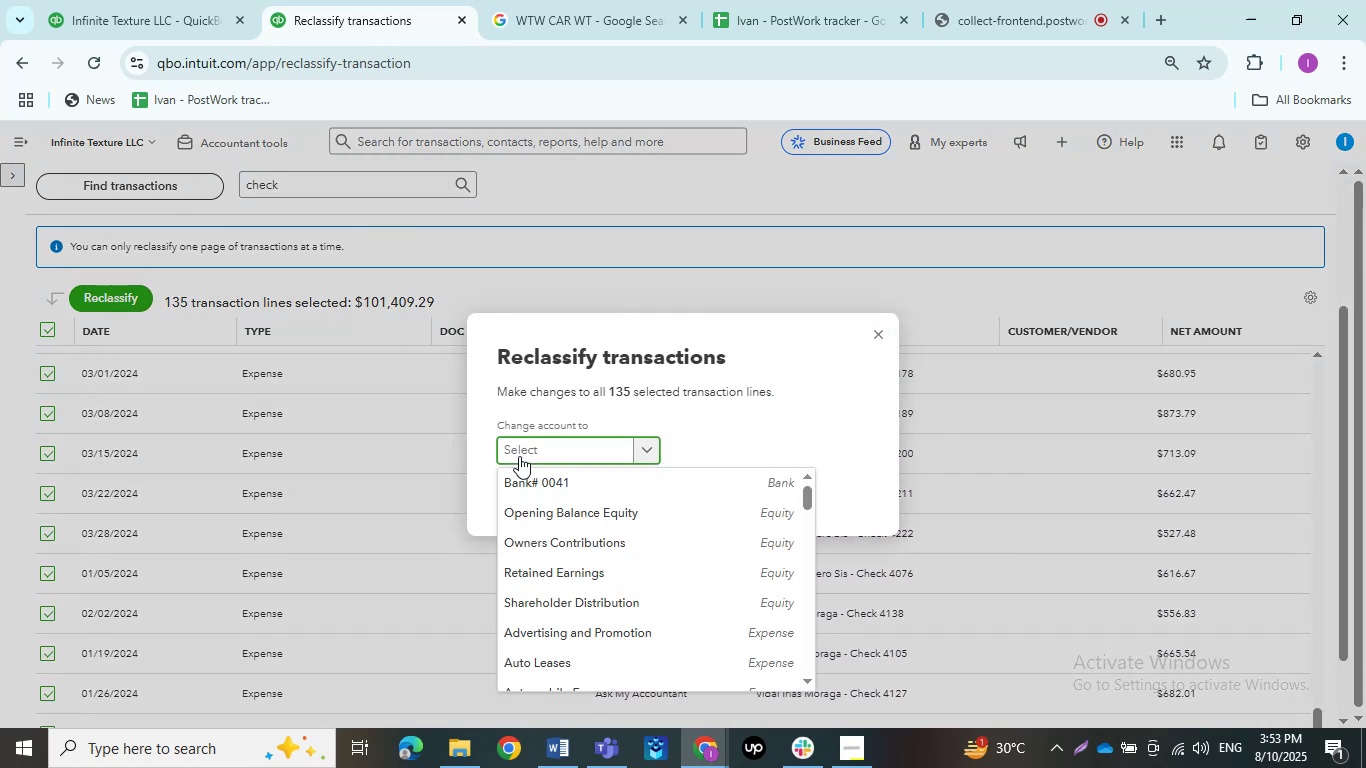 
type(payroll)
 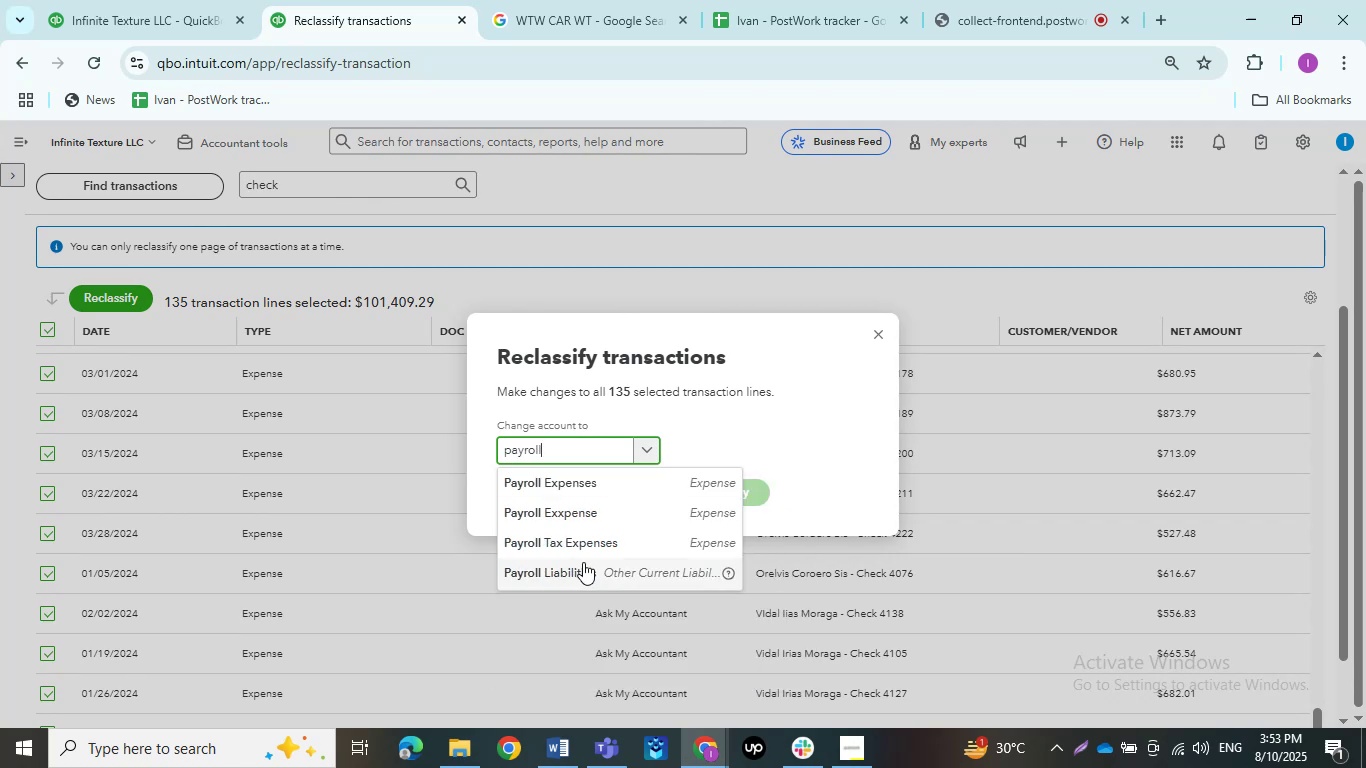 
left_click([606, 579])
 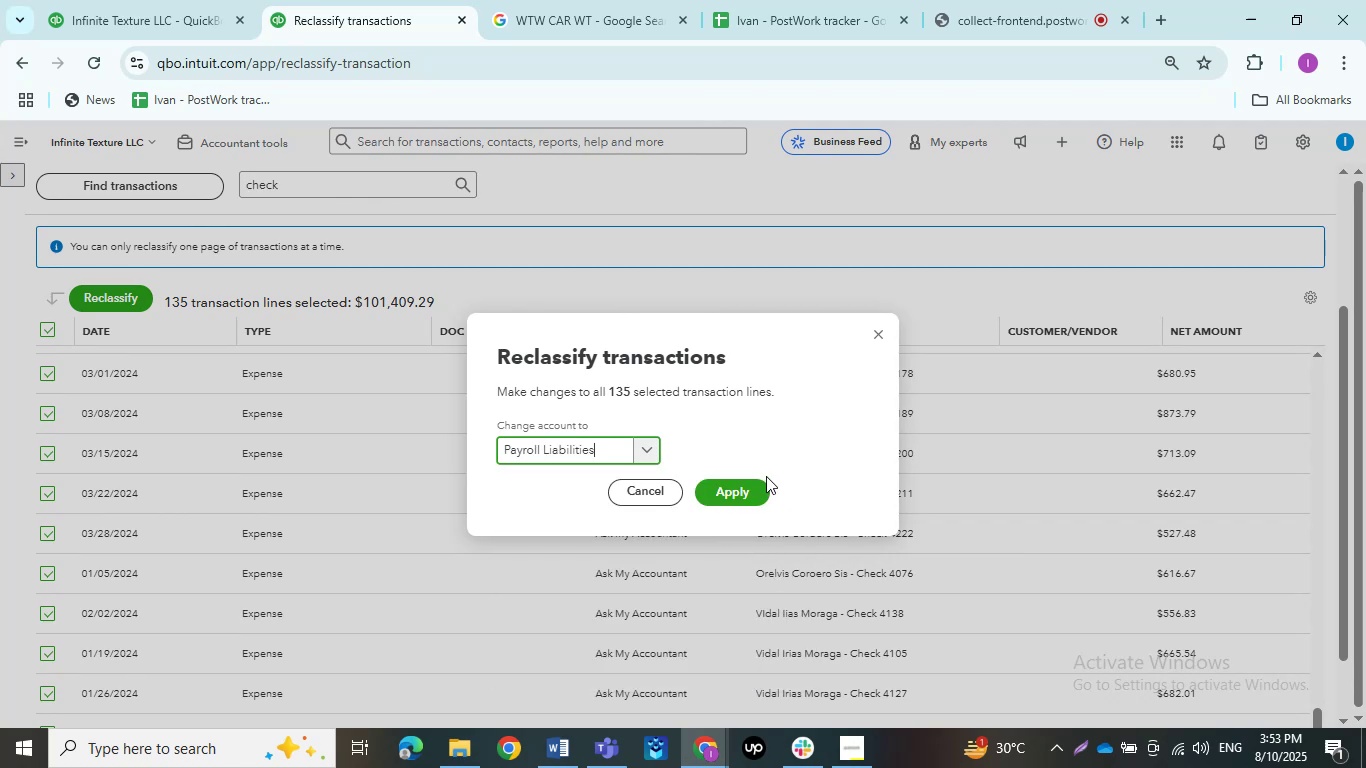 
left_click([755, 483])
 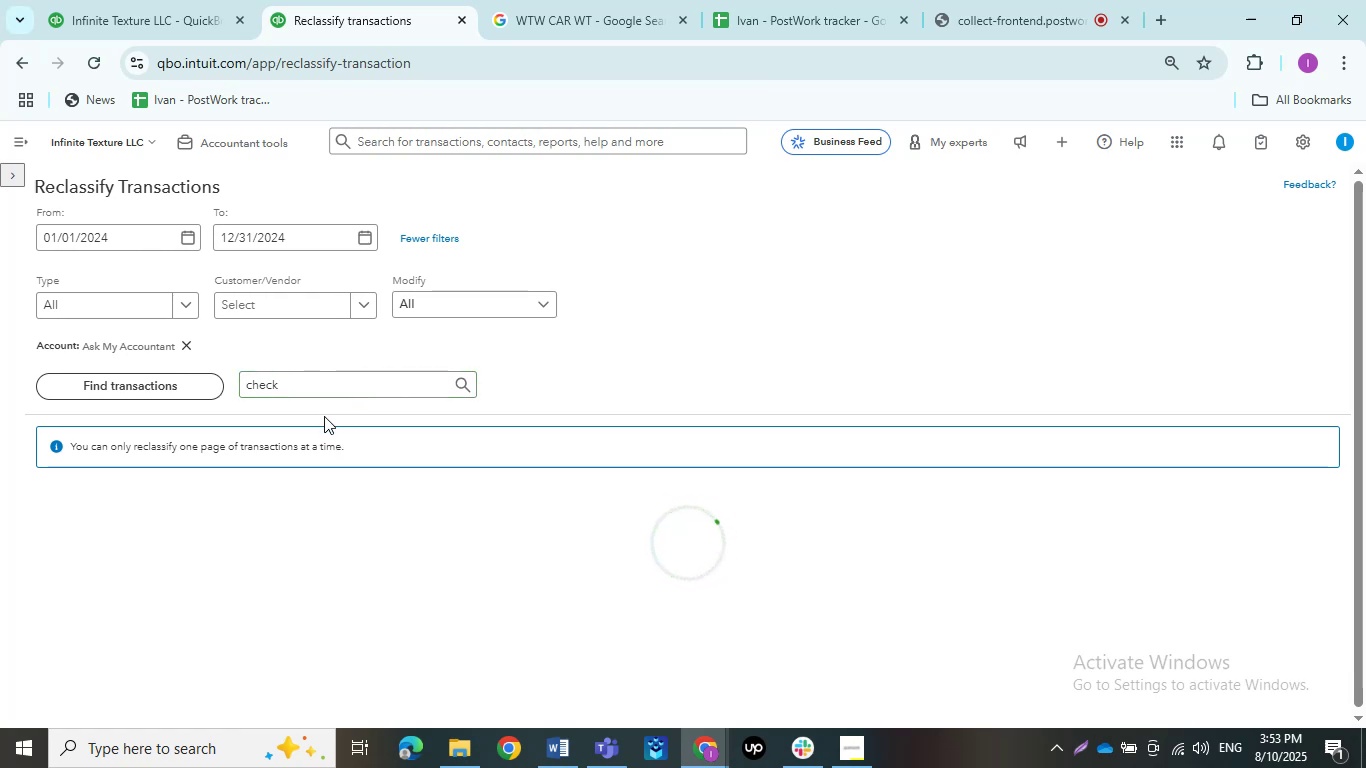 
wait(12.68)
 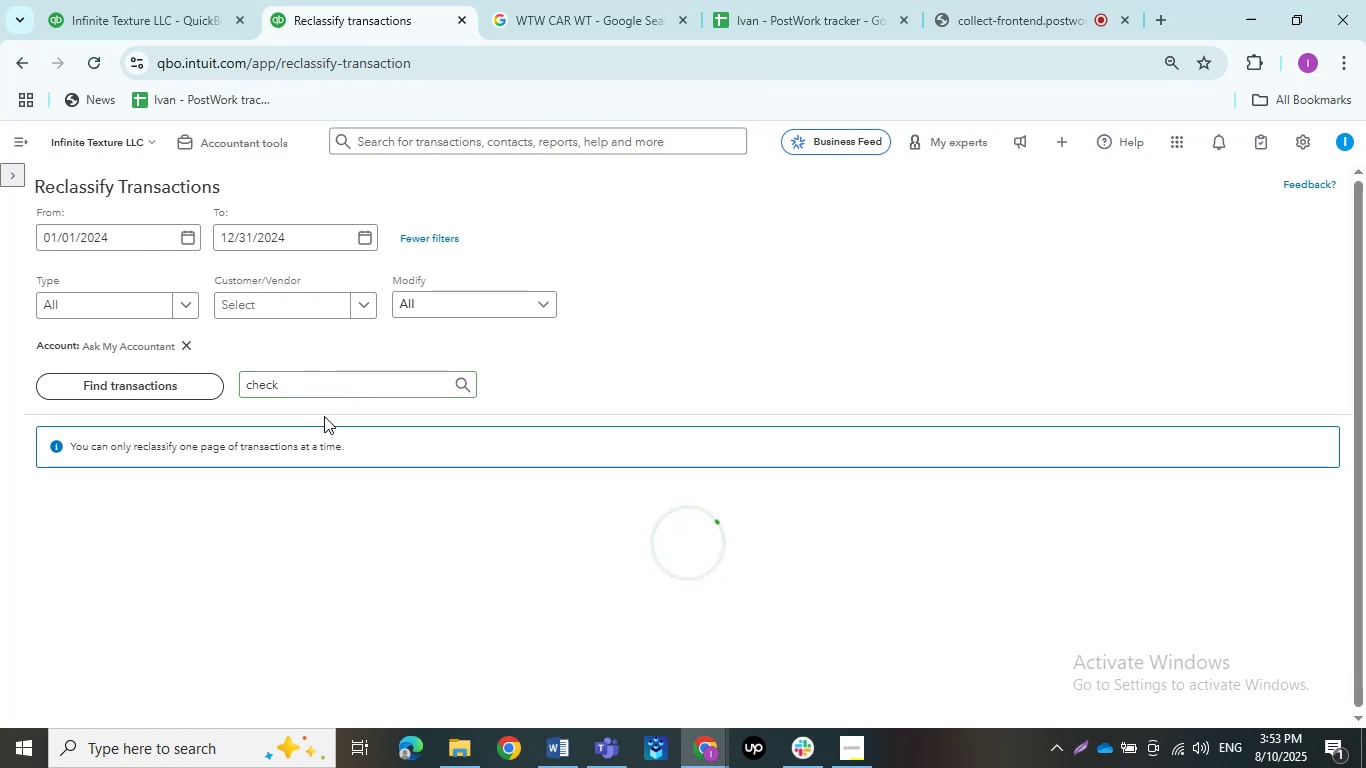 
left_click([52, 481])
 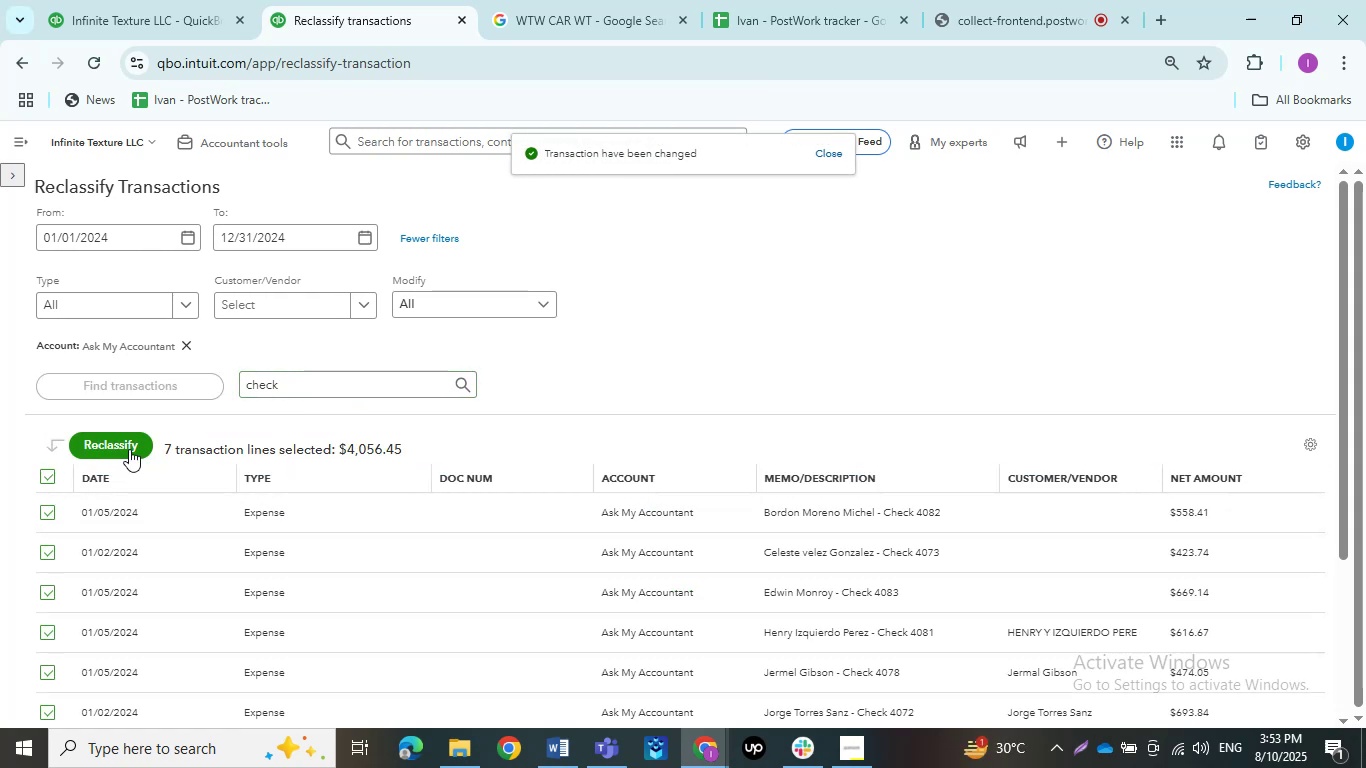 
left_click([129, 449])
 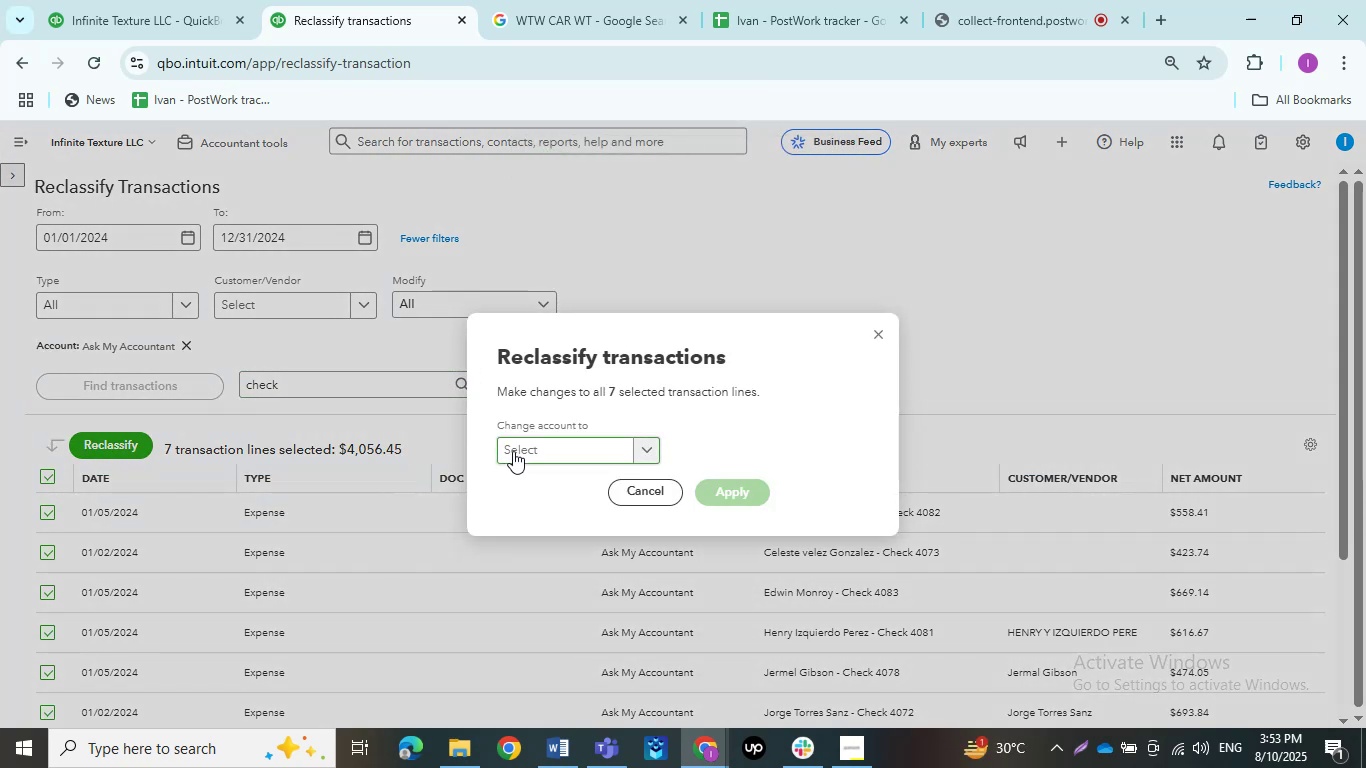 
left_click([518, 452])
 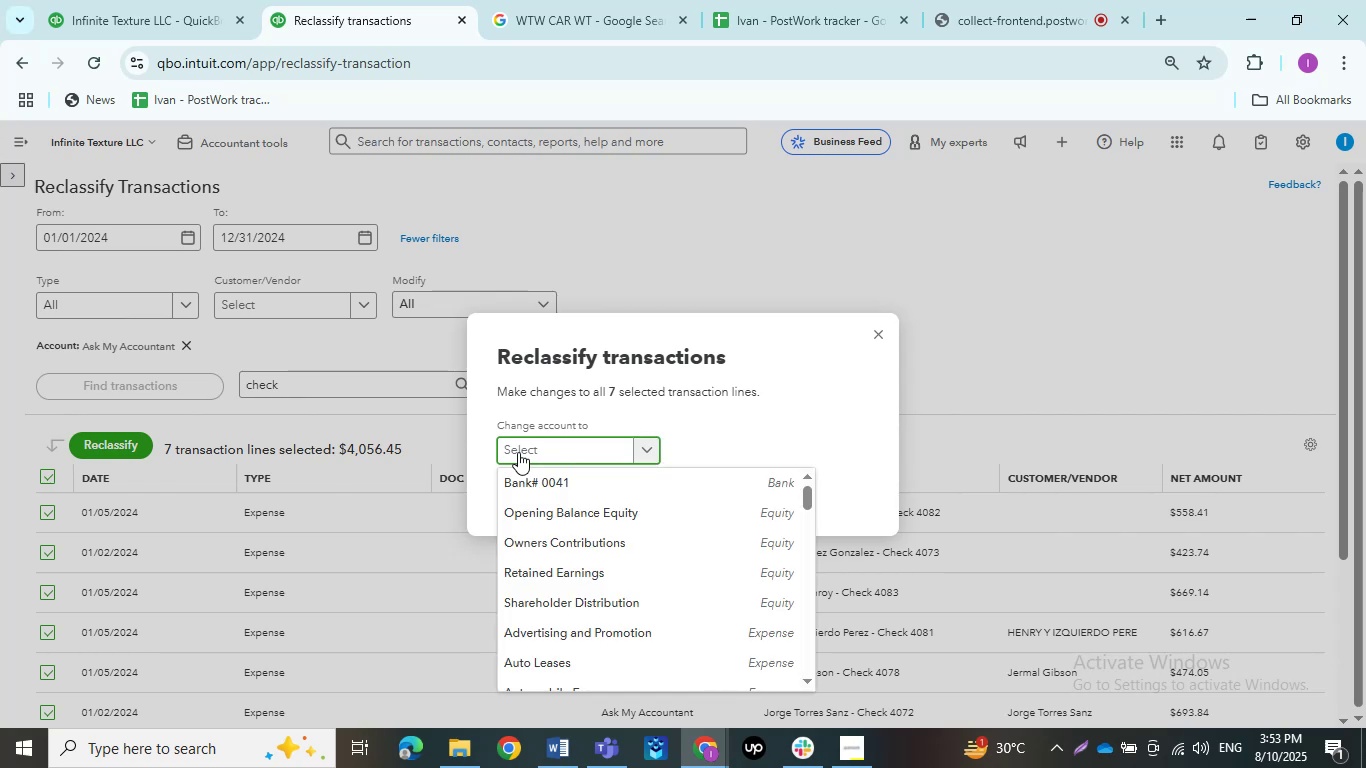 
type(payroll)
 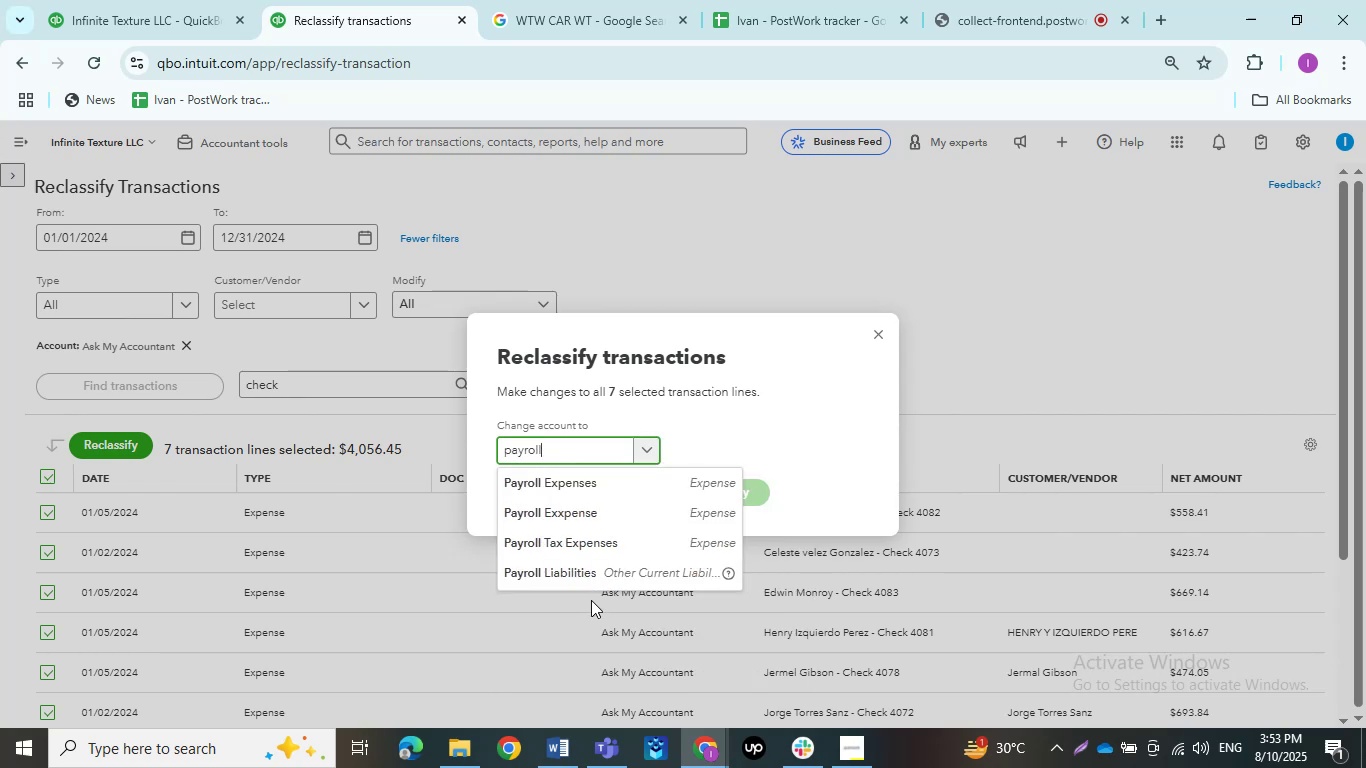 
left_click([591, 576])
 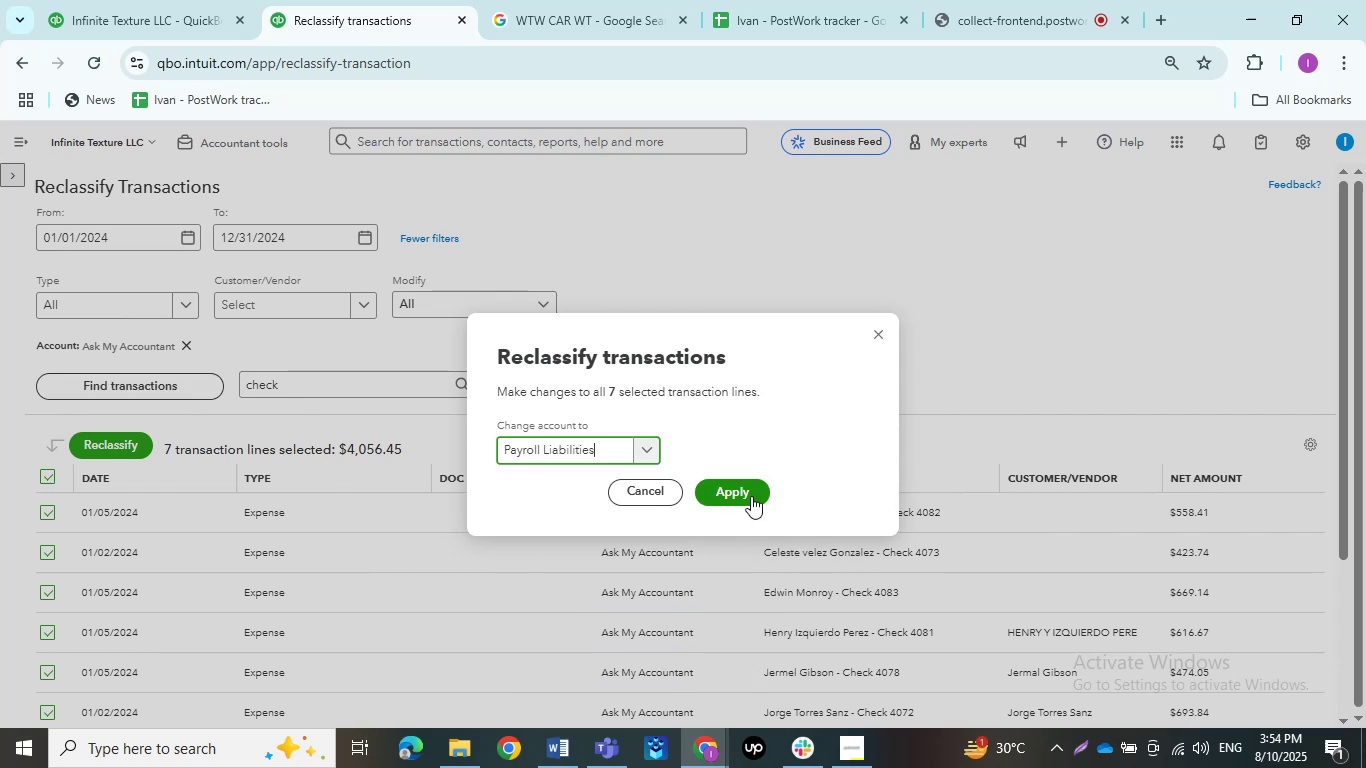 
left_click([749, 495])
 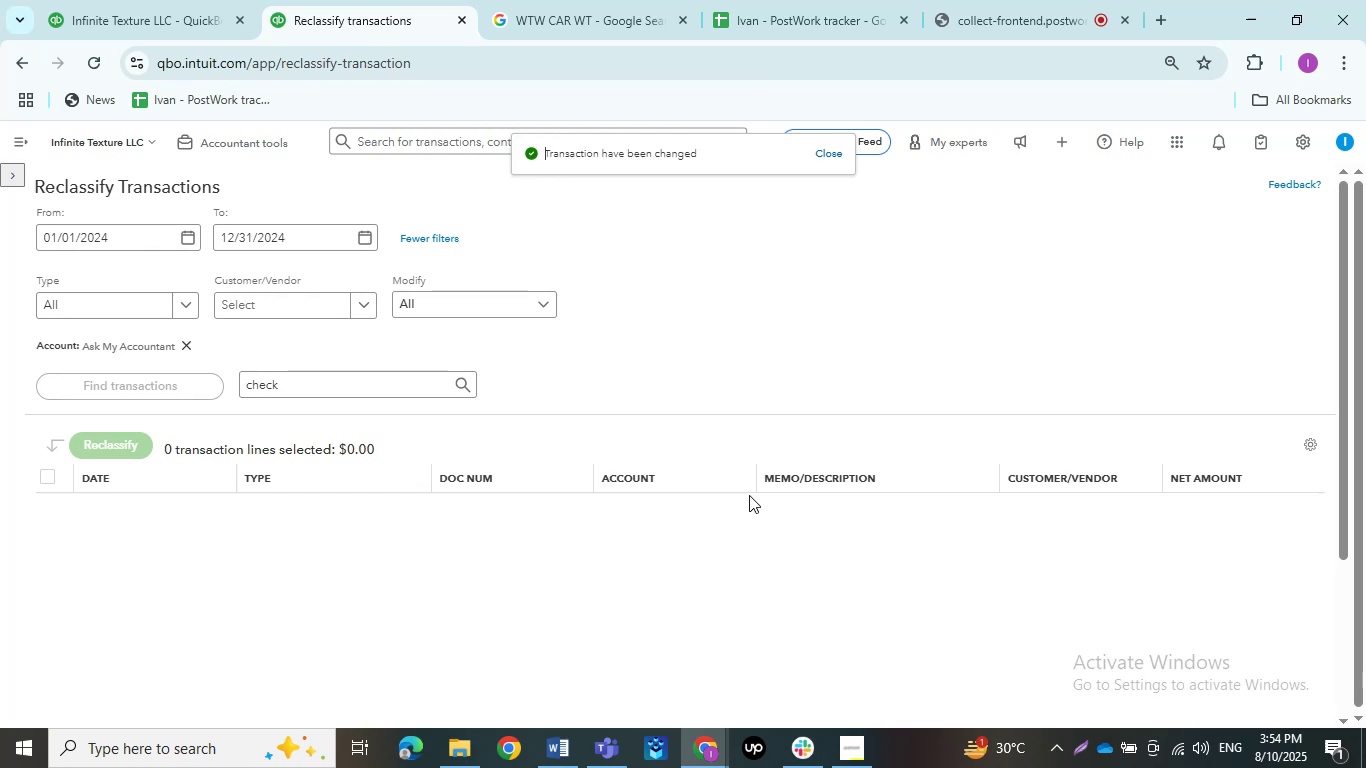 
wait(7.61)
 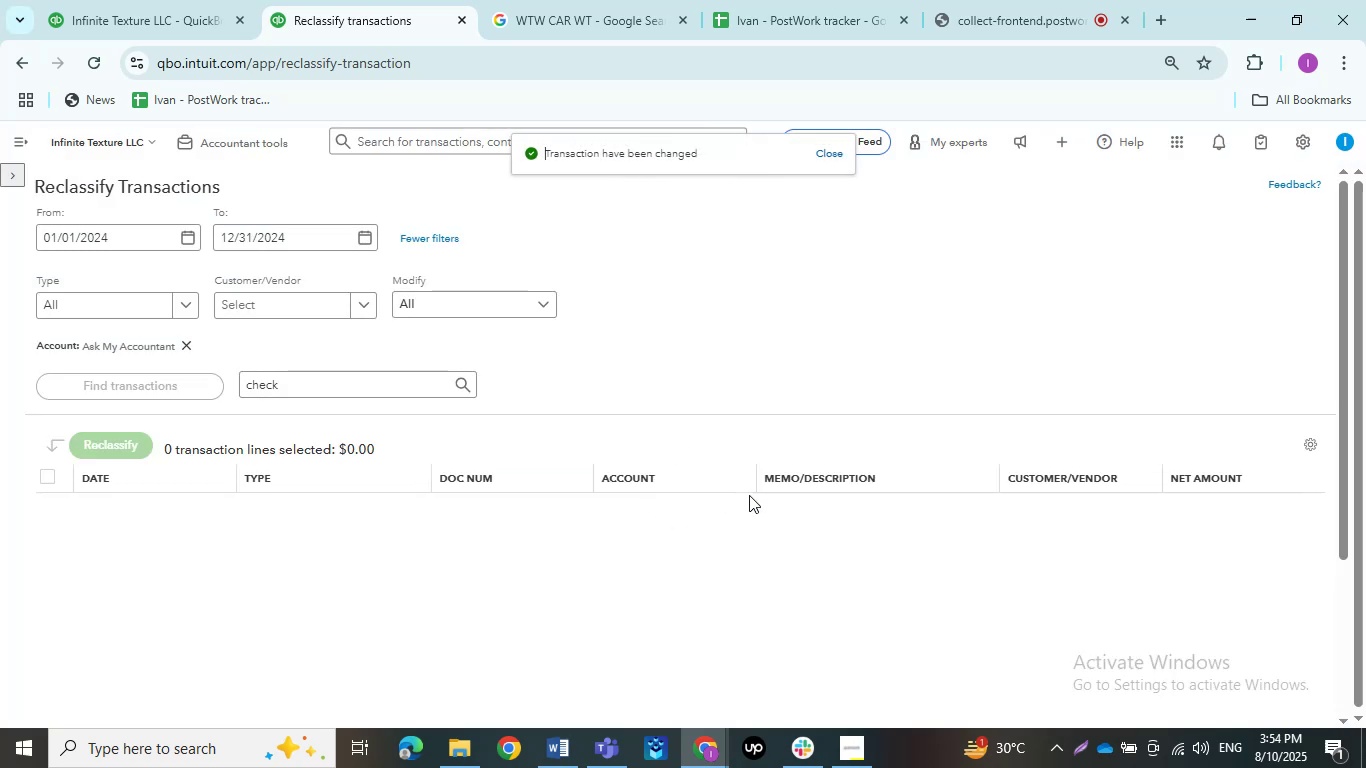 
left_click_drag(start_coordinate=[399, 384], to_coordinate=[244, 380])
 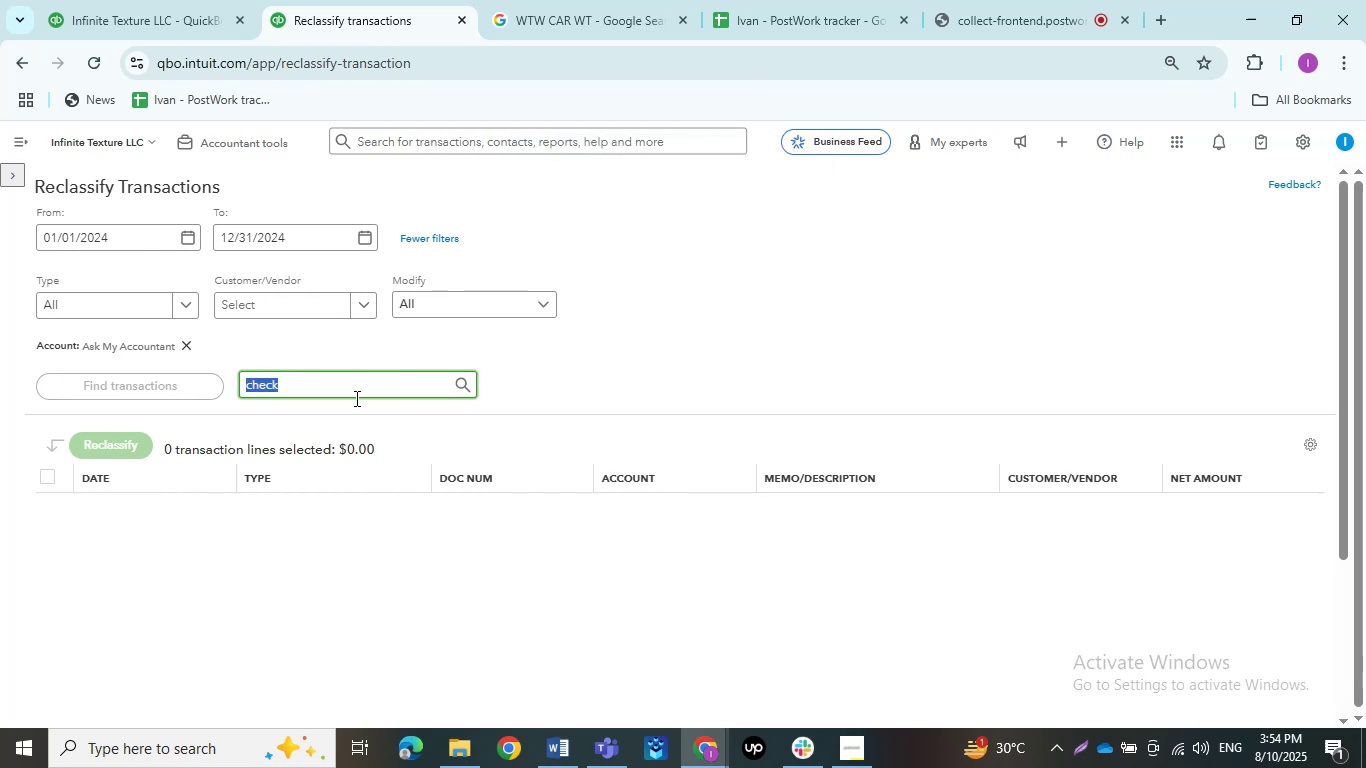 
key(Backspace)
 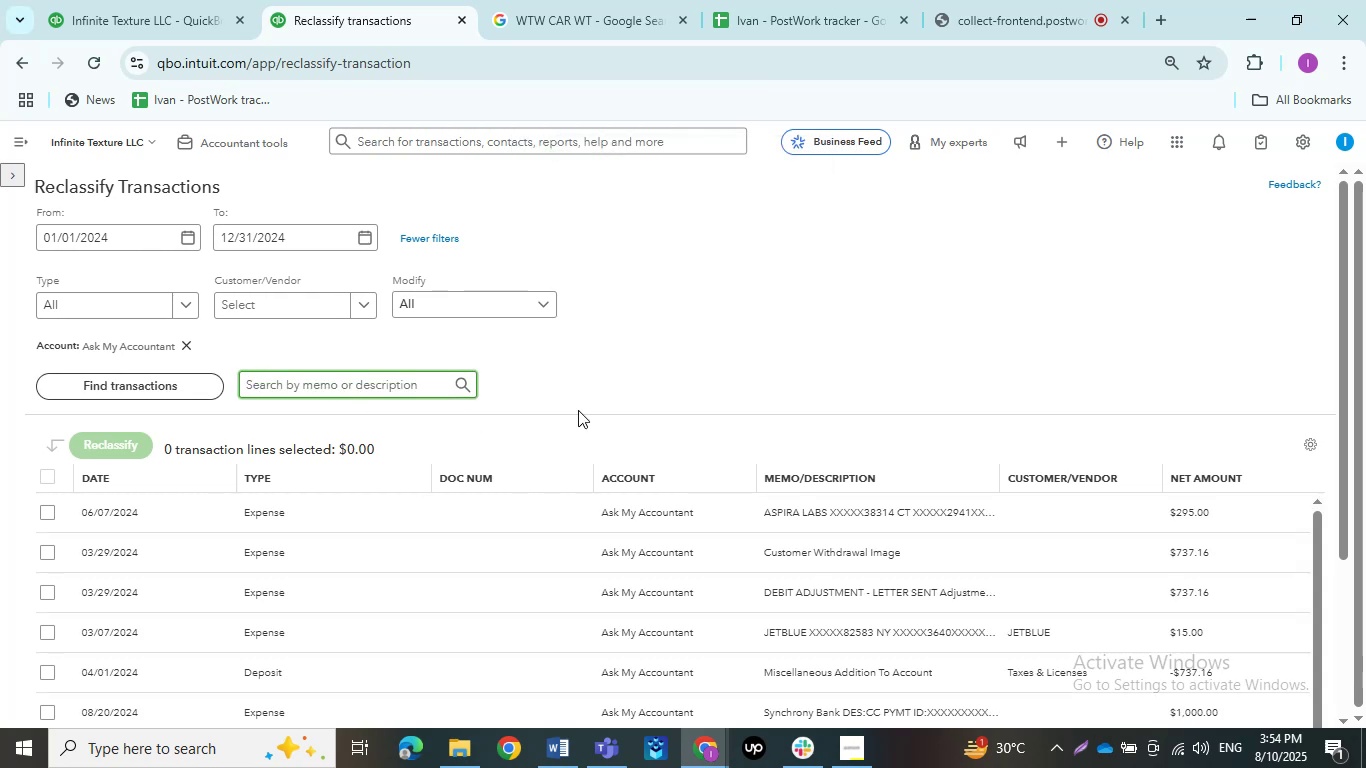 
scroll: coordinate [657, 401], scroll_direction: down, amount: 3.0
 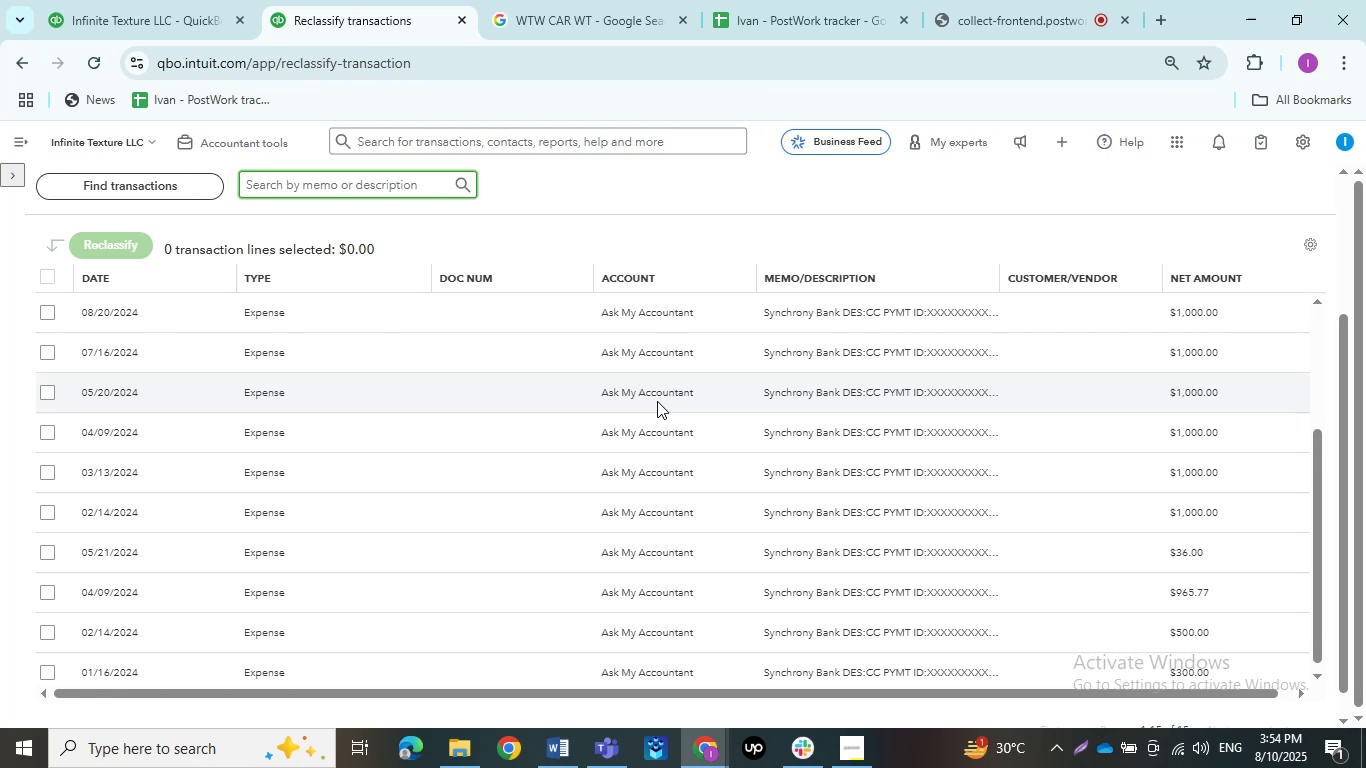 
wait(11.99)
 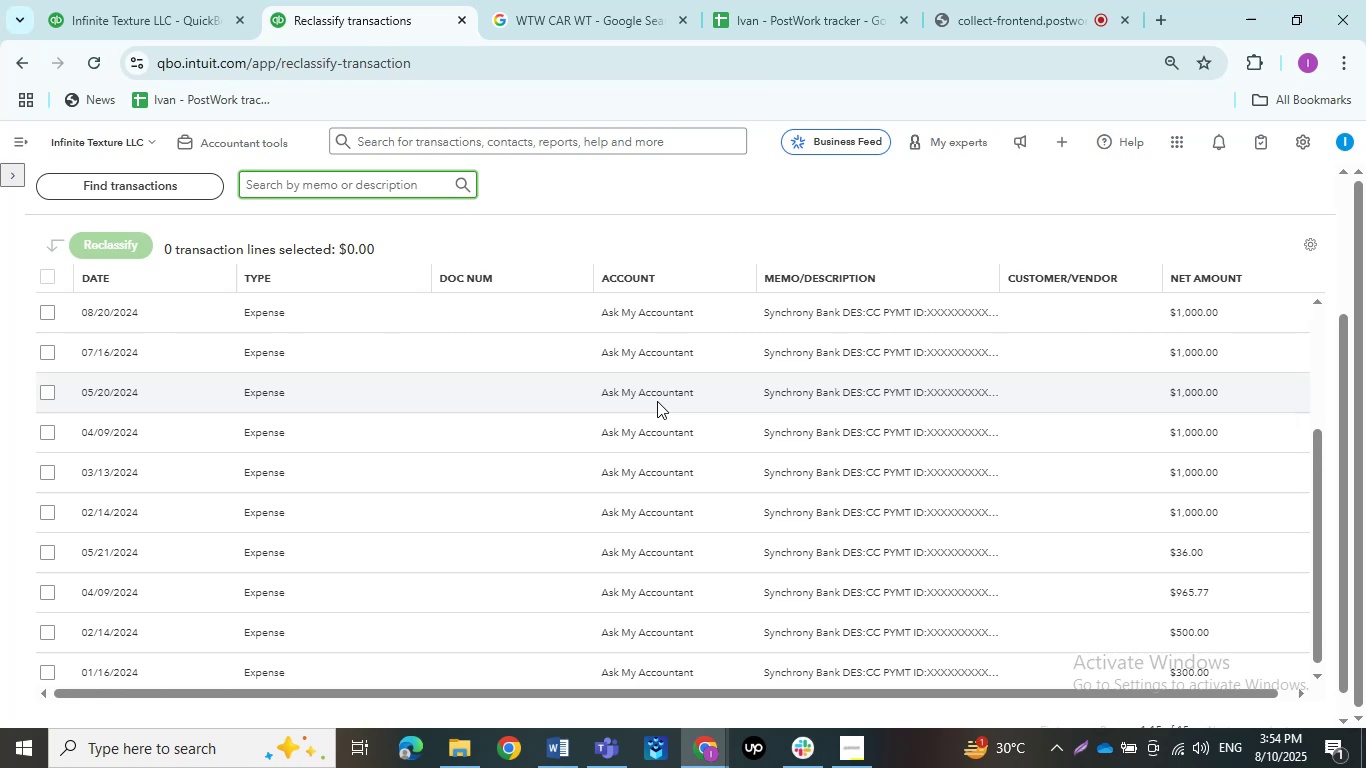 
scroll: coordinate [650, 517], scroll_direction: down, amount: 3.0
 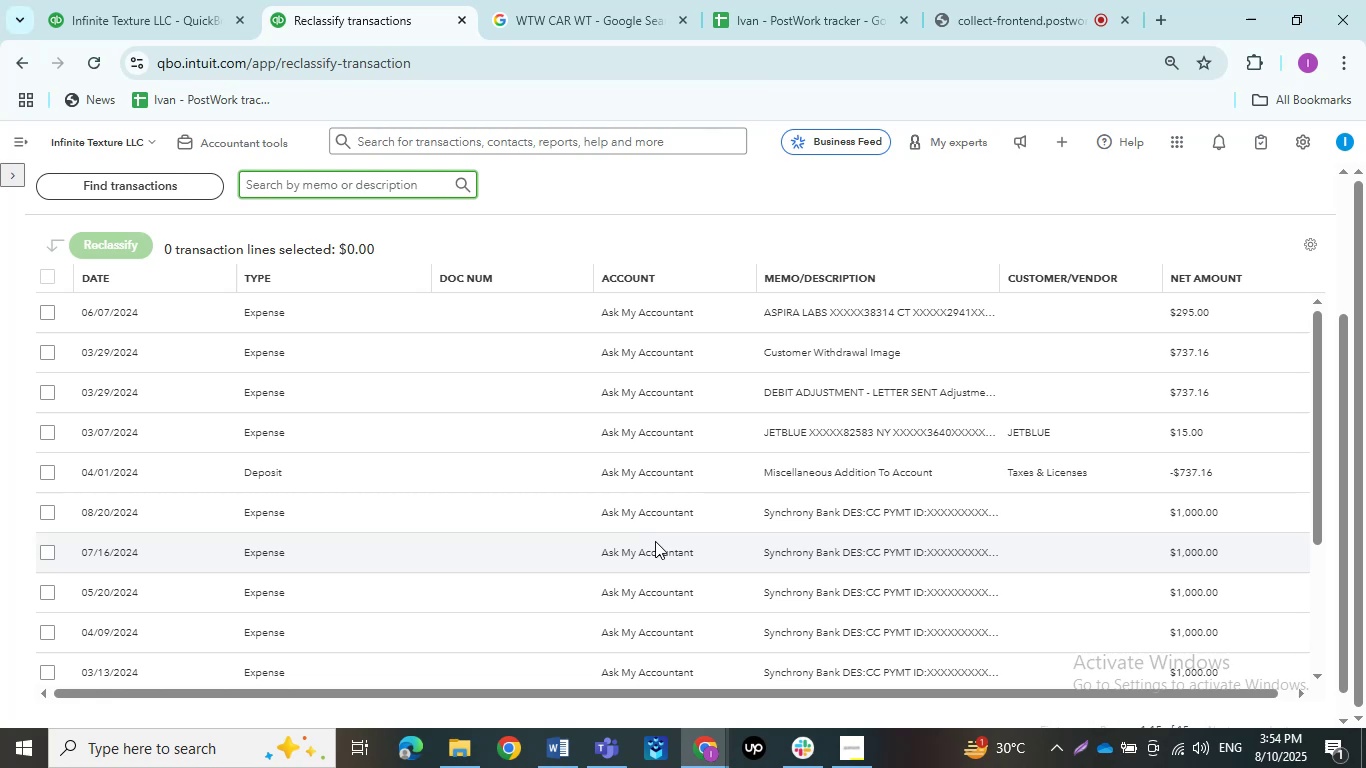 
wait(17.16)
 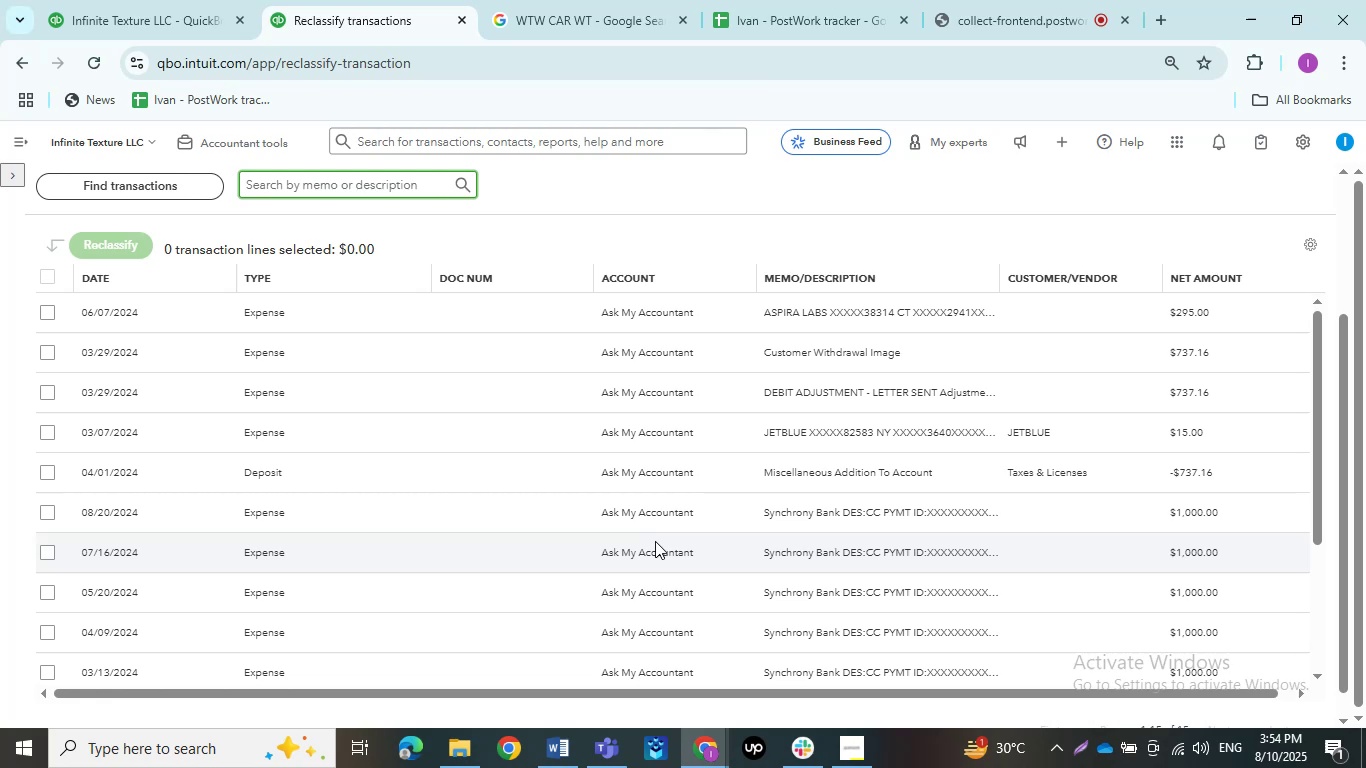 
left_click([49, 480])
 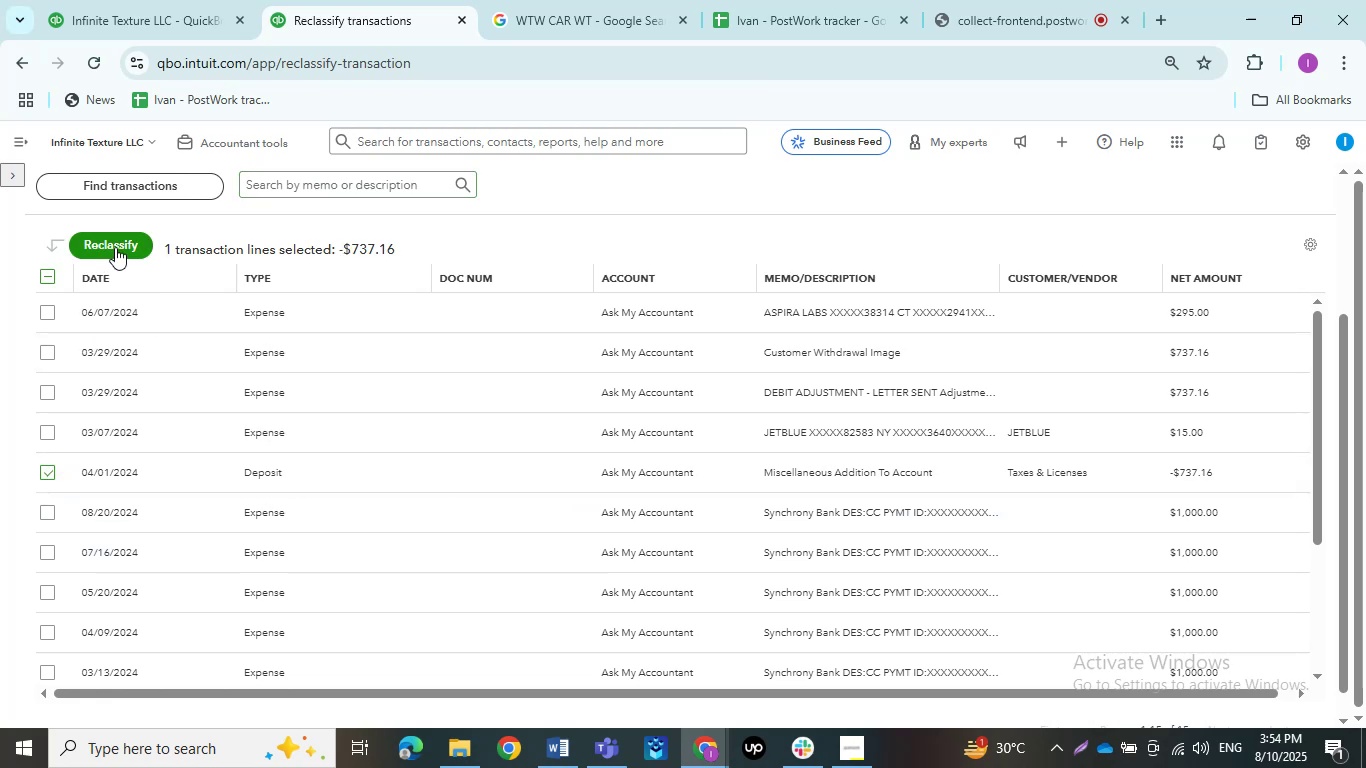 
left_click([115, 246])
 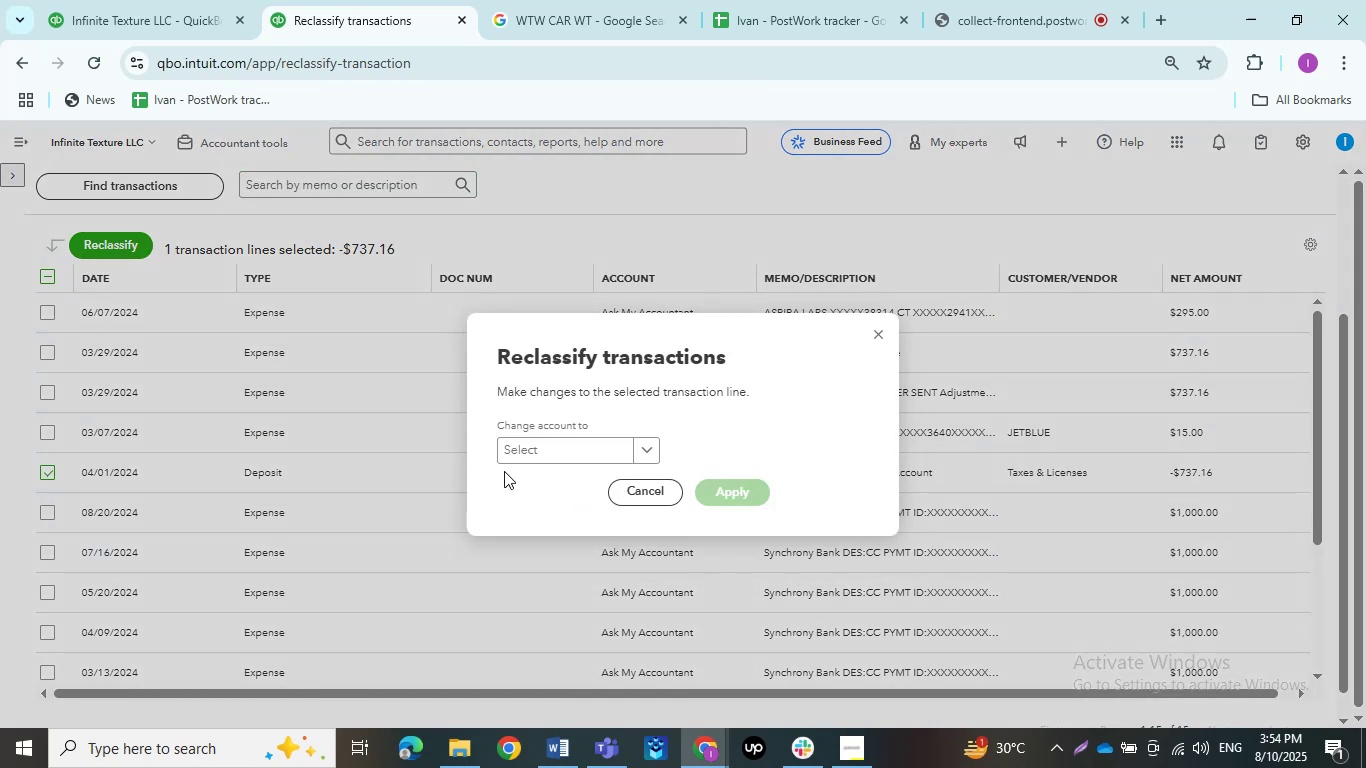 
left_click([517, 447])
 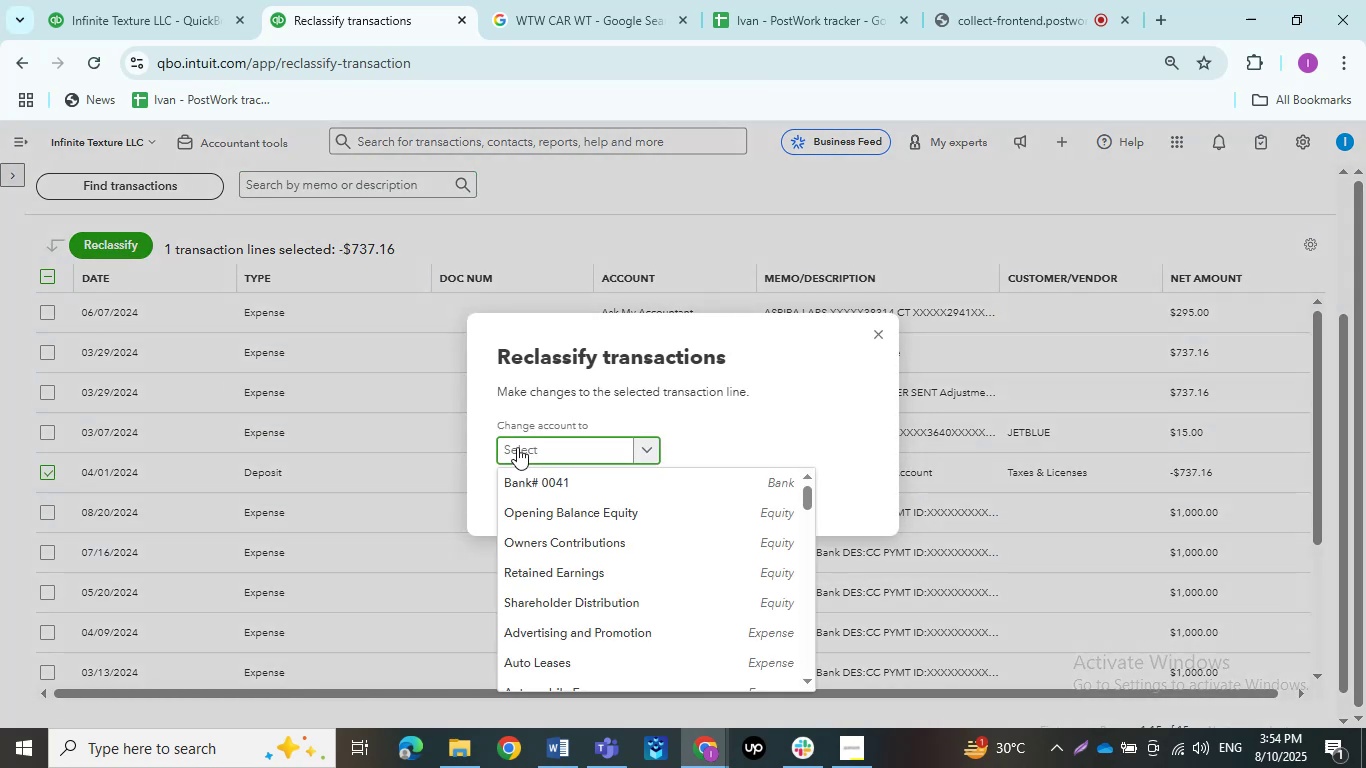 
type(office)
 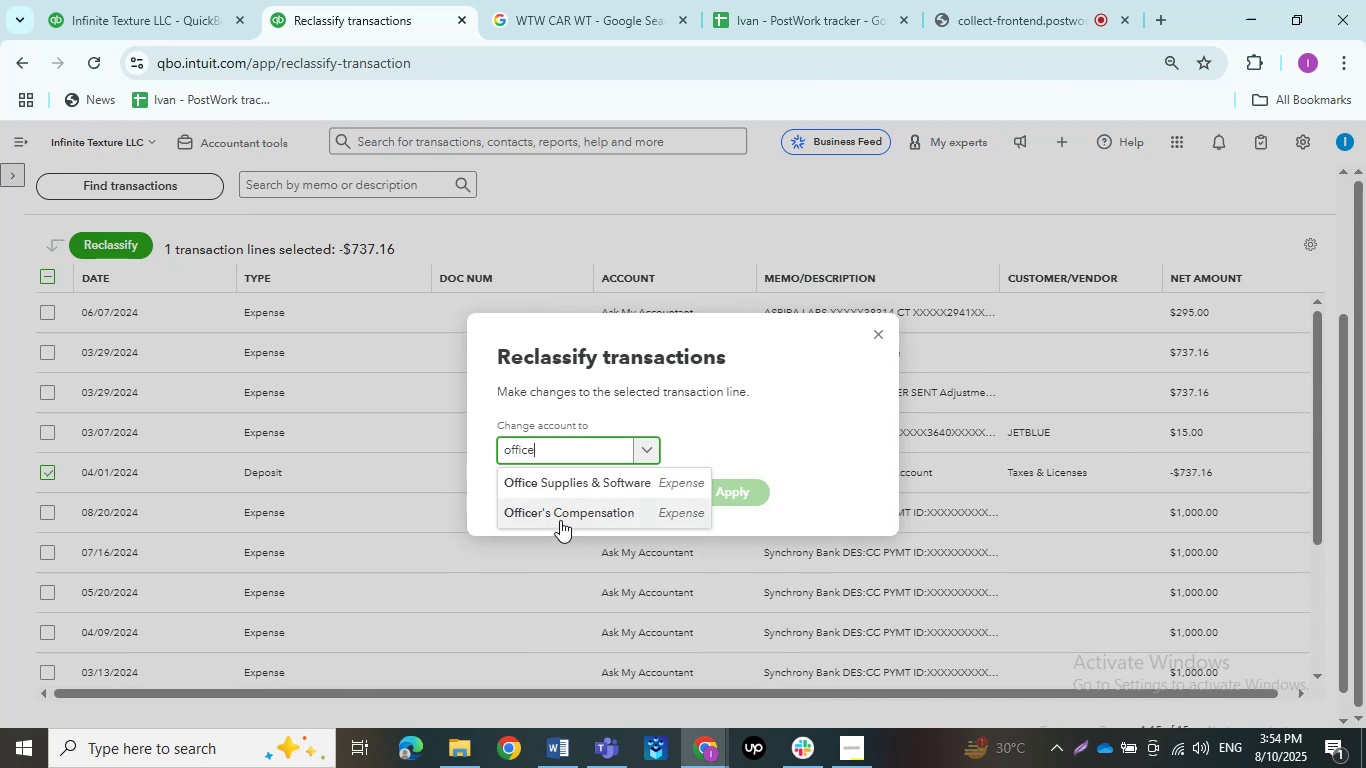 
left_click([560, 492])
 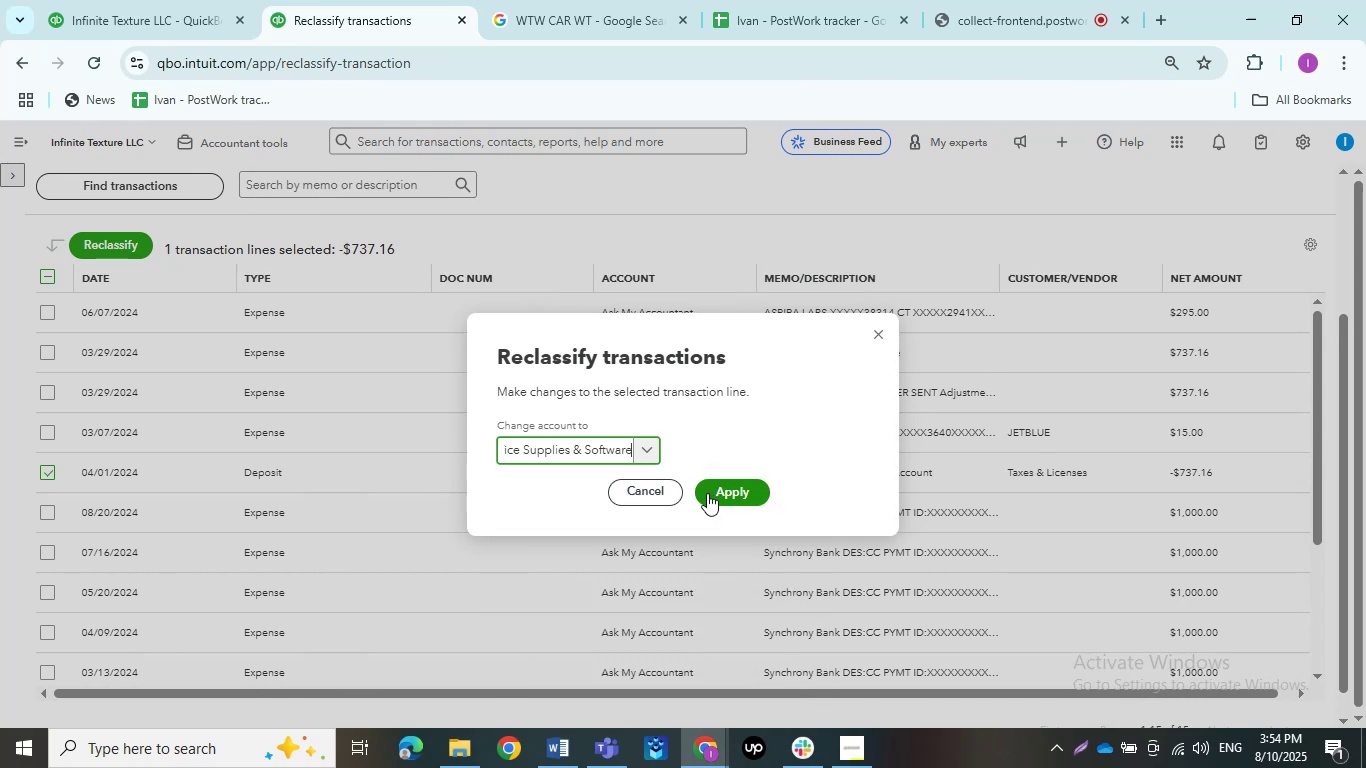 
left_click([707, 493])
 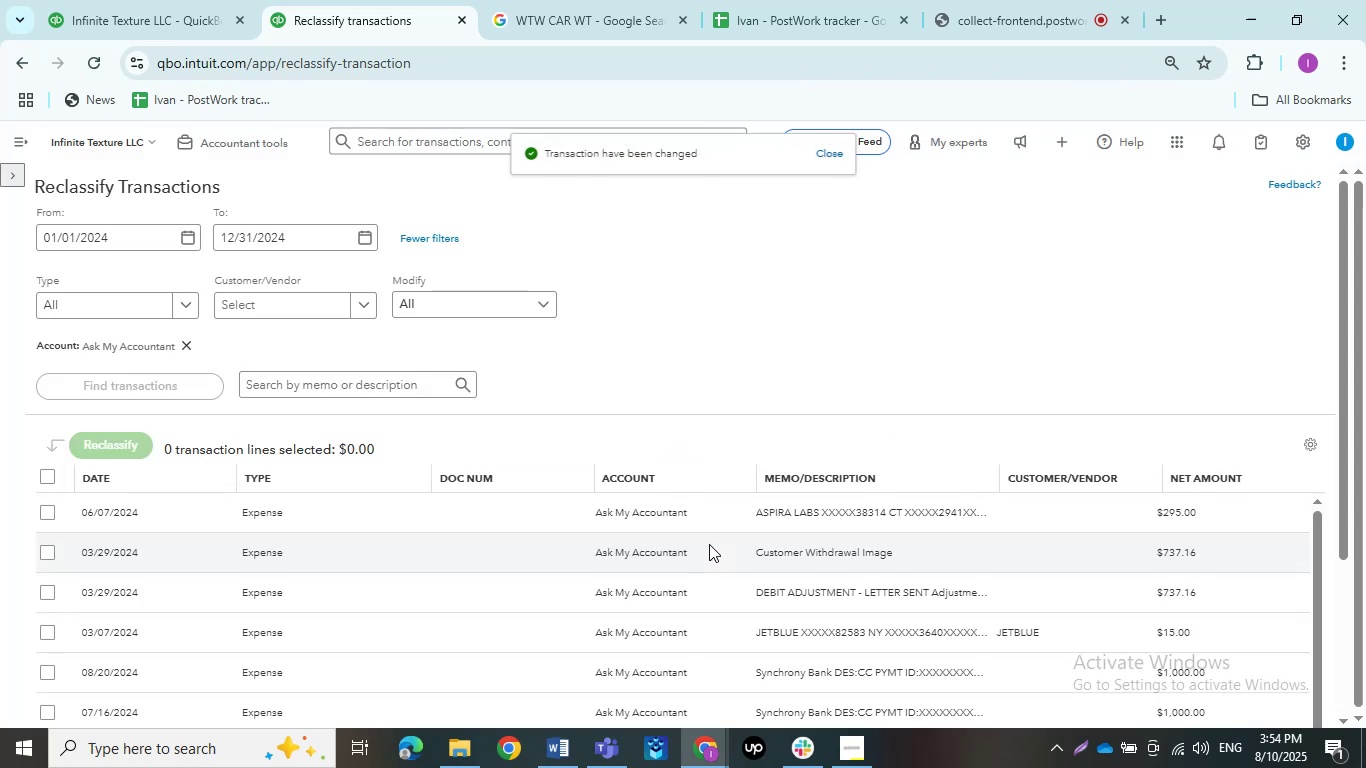 
scroll: coordinate [711, 422], scroll_direction: down, amount: 1.0
 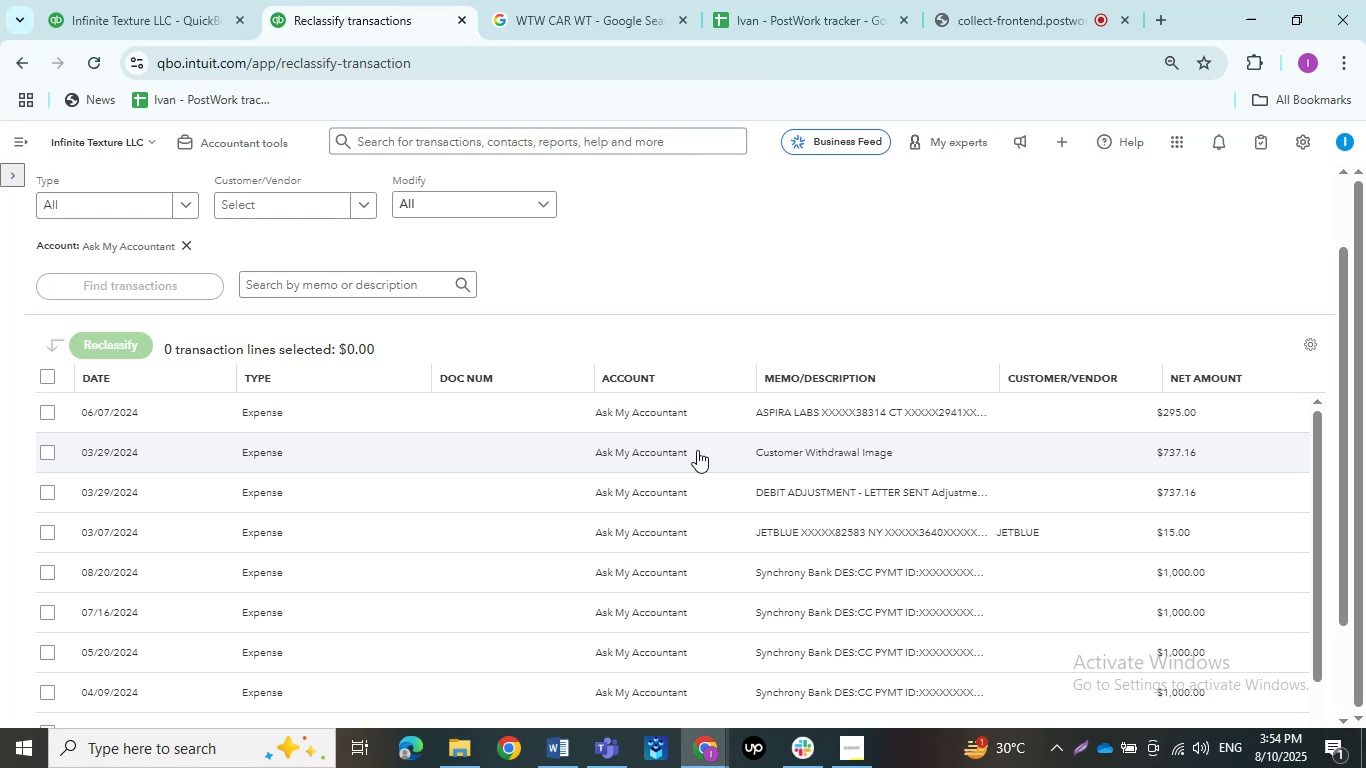 
wait(12.38)
 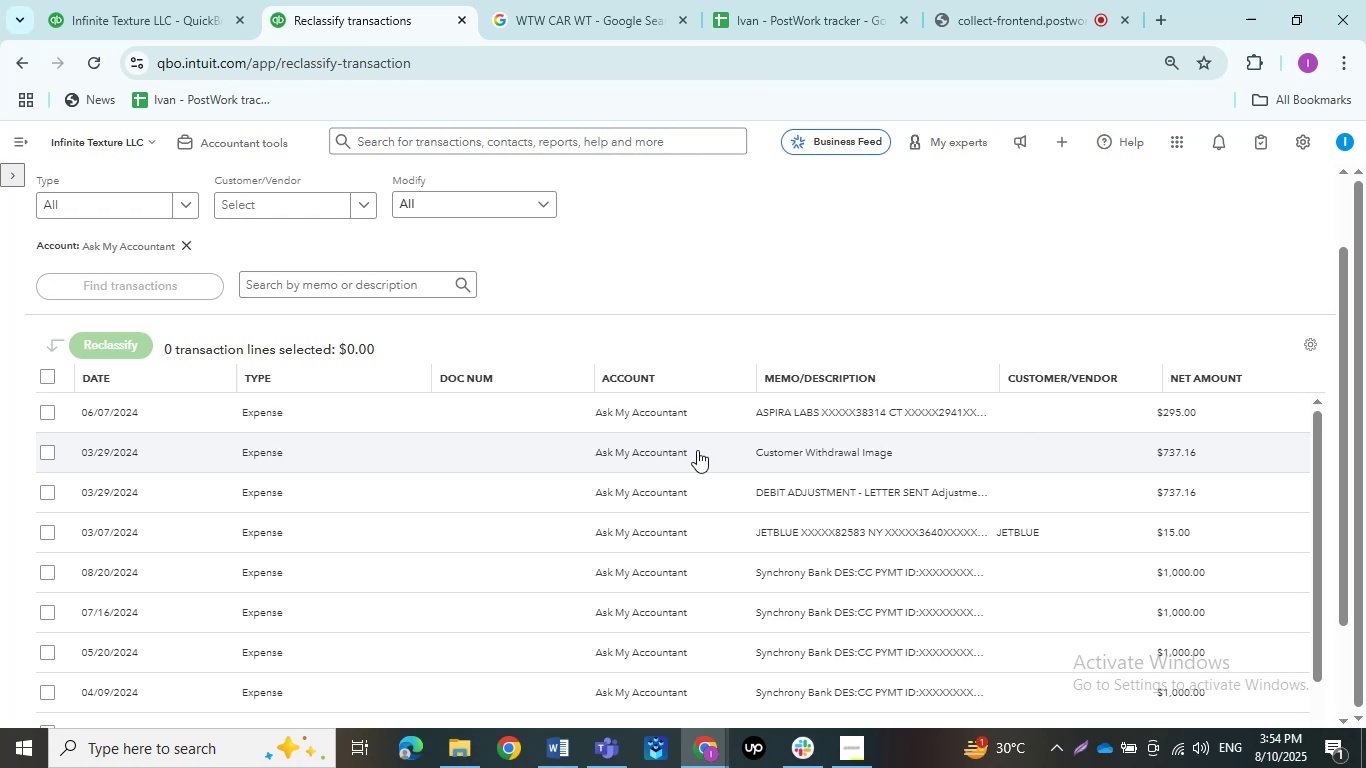 
left_click([44, 456])
 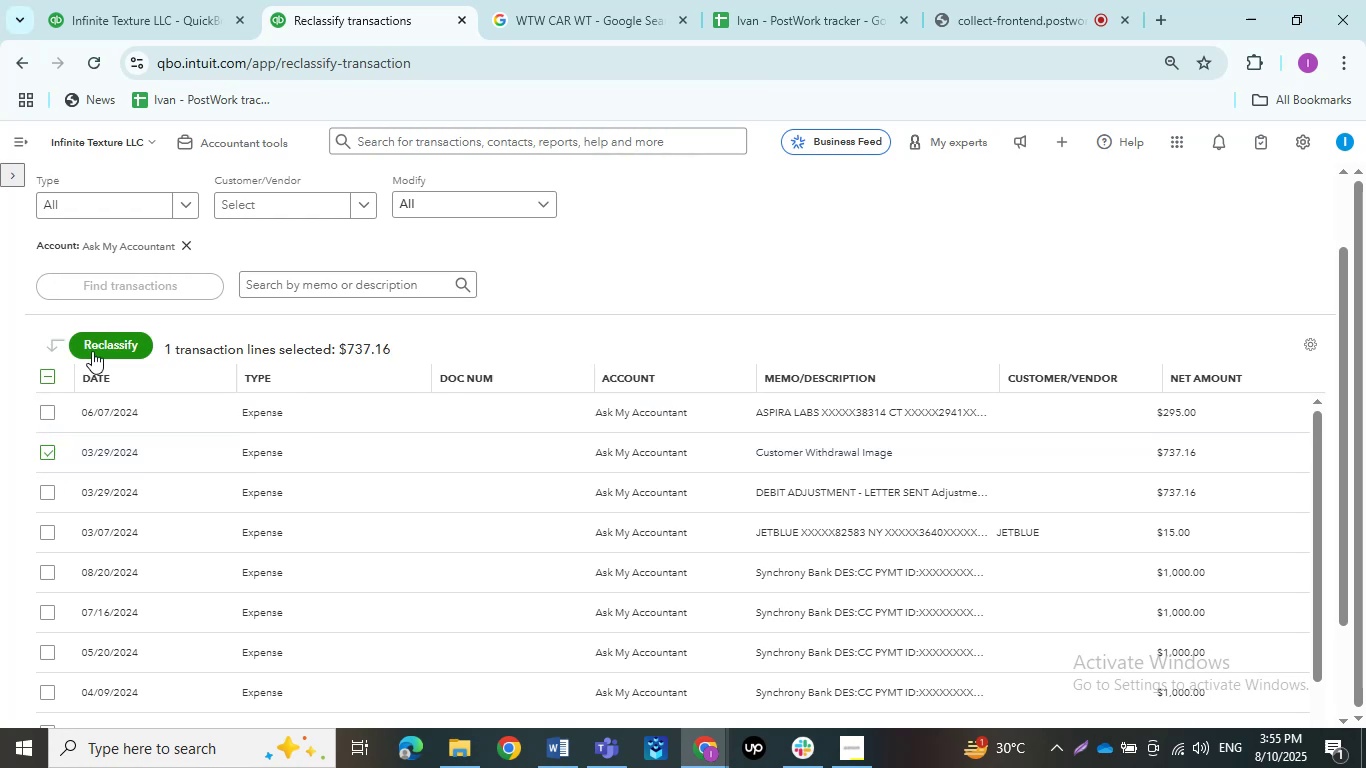 
left_click([95, 342])
 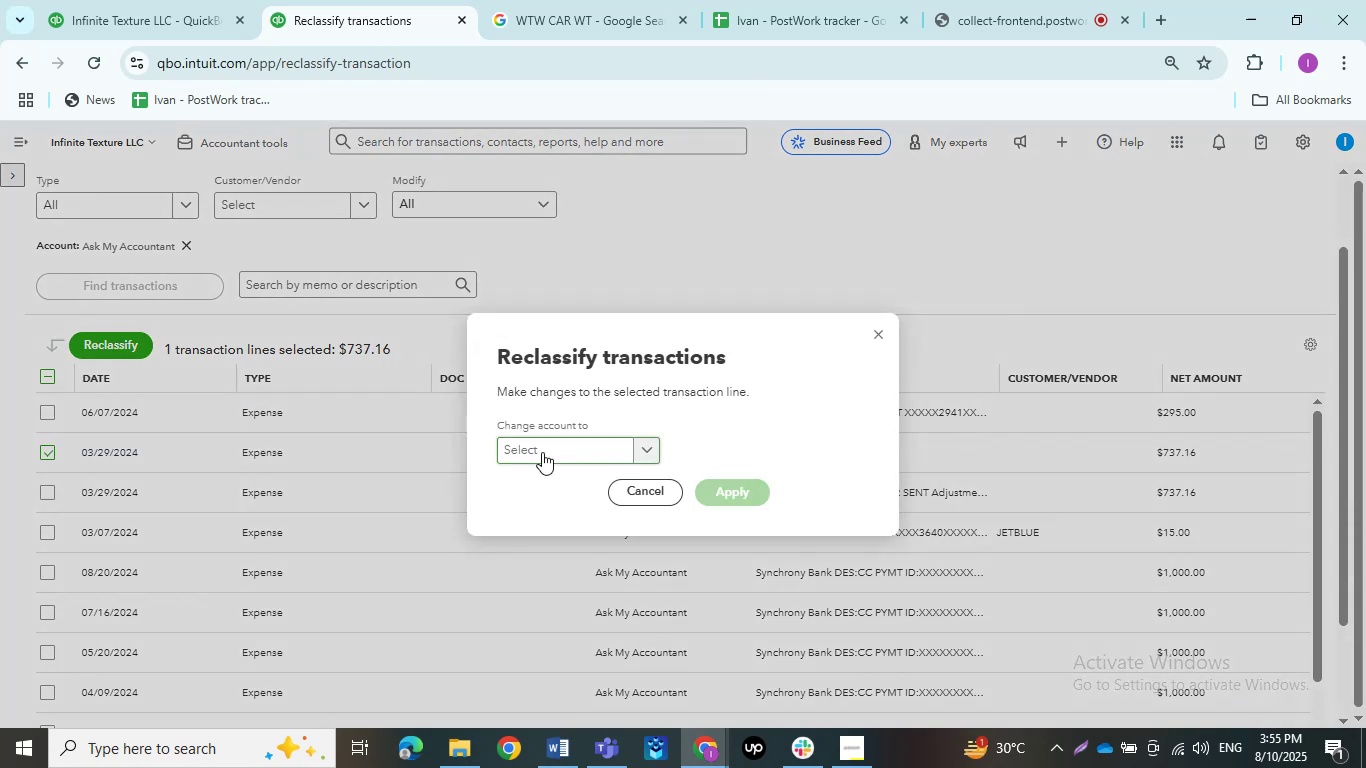 
left_click([542, 452])
 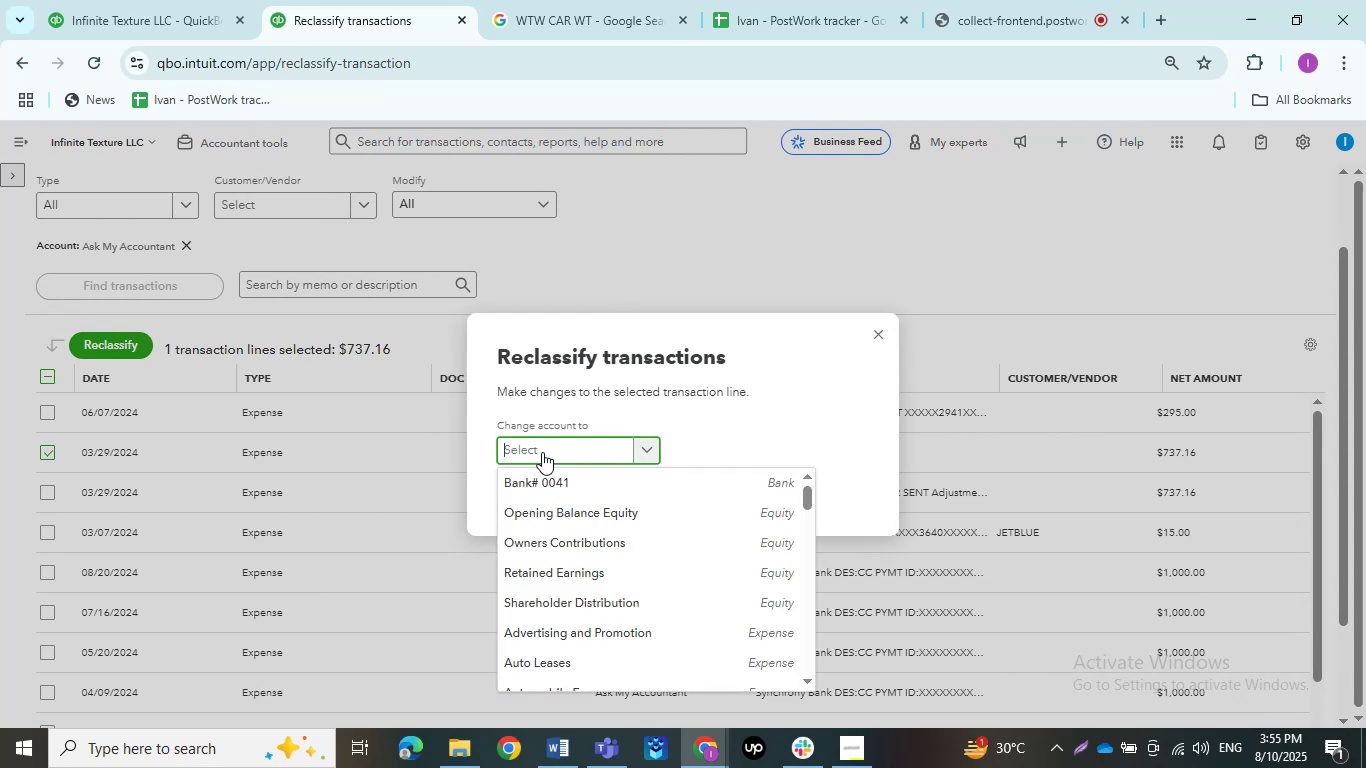 
type(par)
key(Backspace)
type(yroll)
 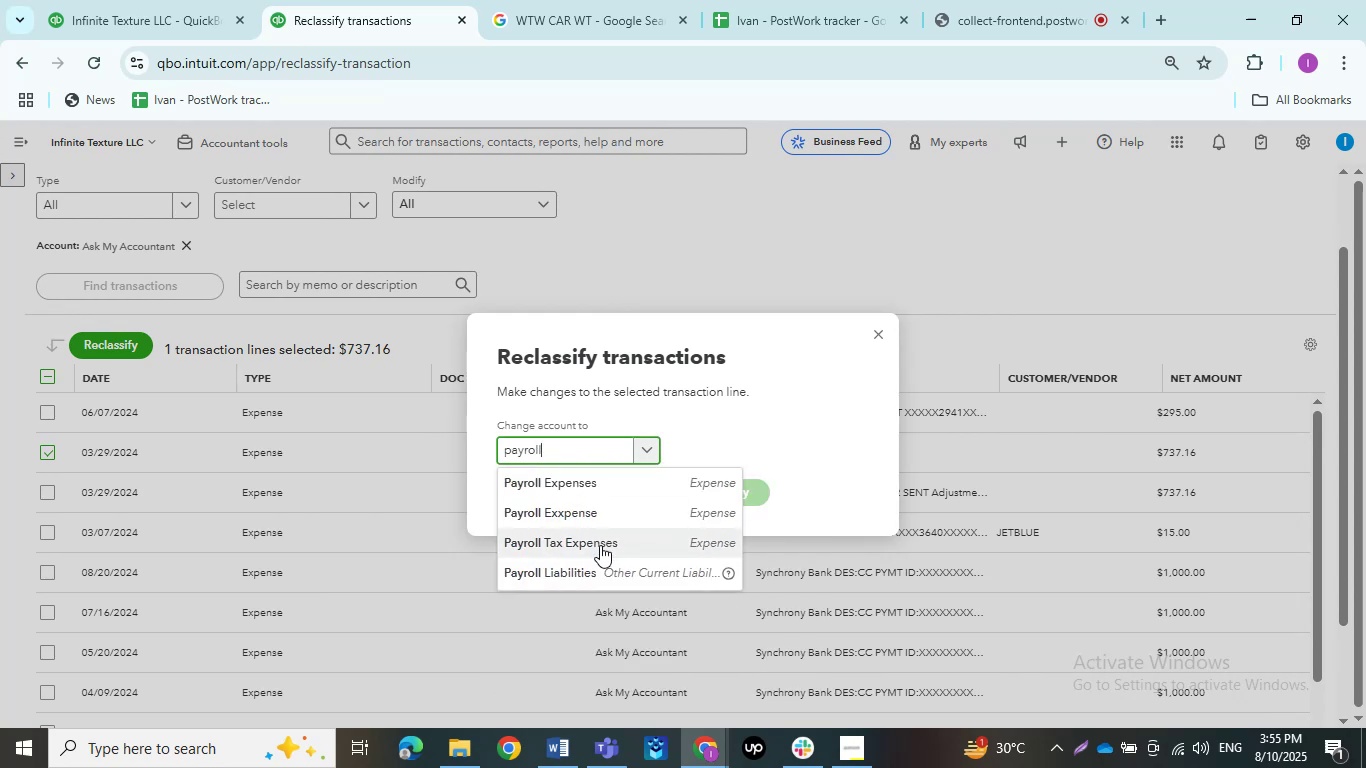 
left_click([600, 563])
 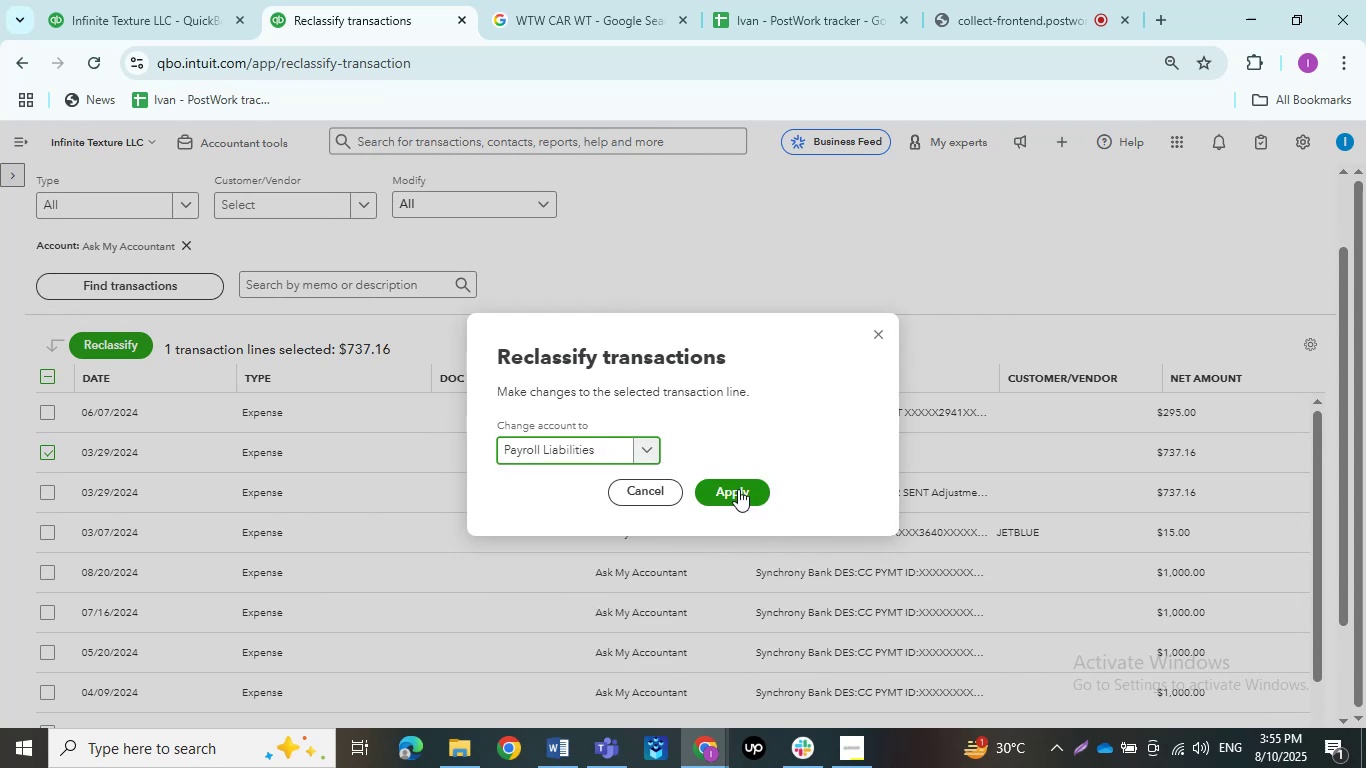 
left_click([738, 489])
 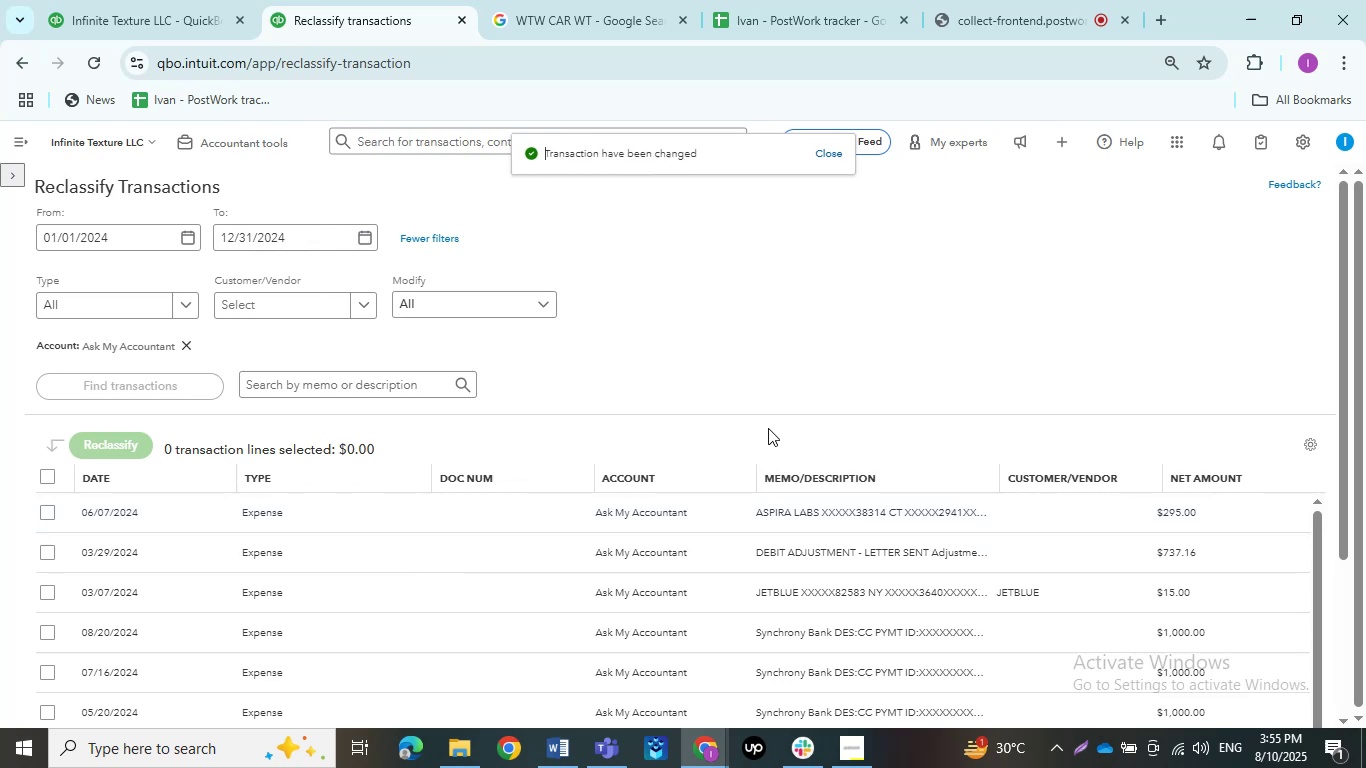 
scroll: coordinate [768, 428], scroll_direction: down, amount: 1.0
 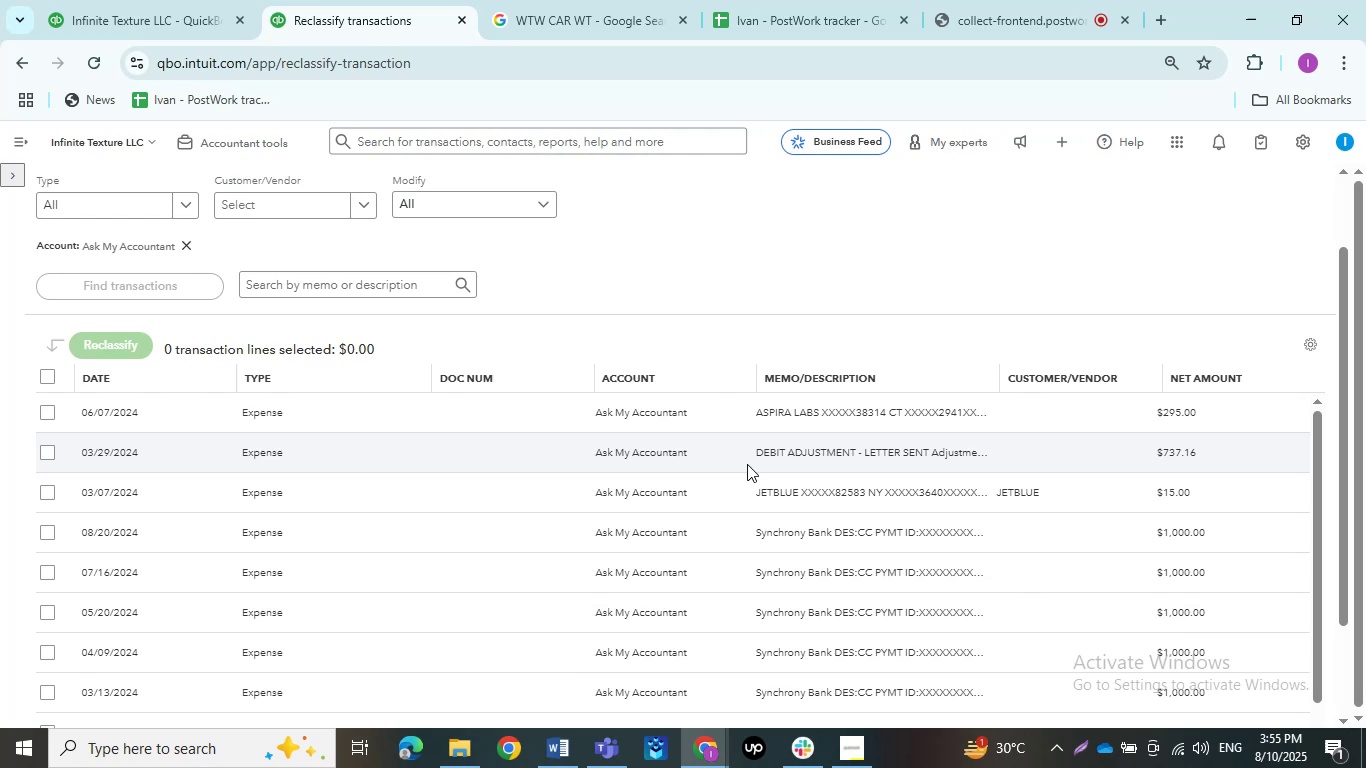 
wait(19.0)
 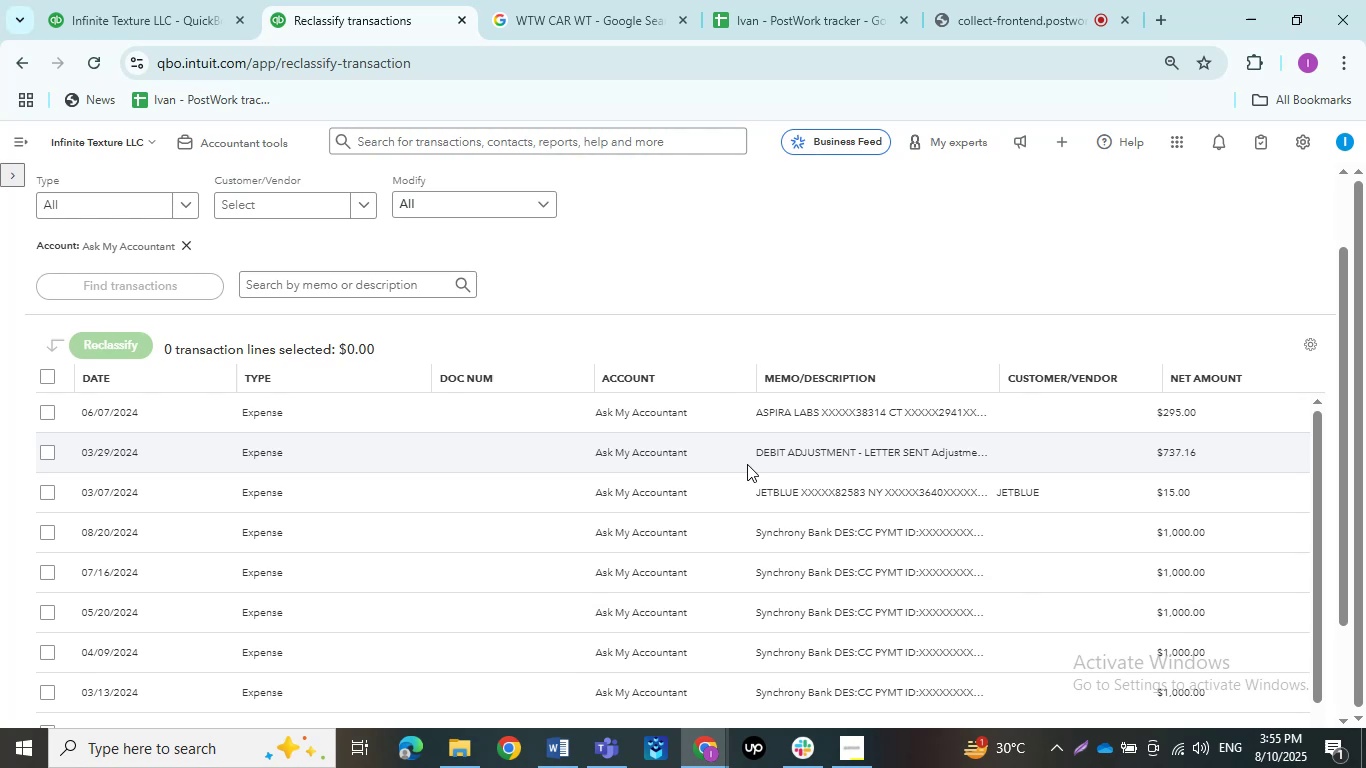 
left_click([45, 456])
 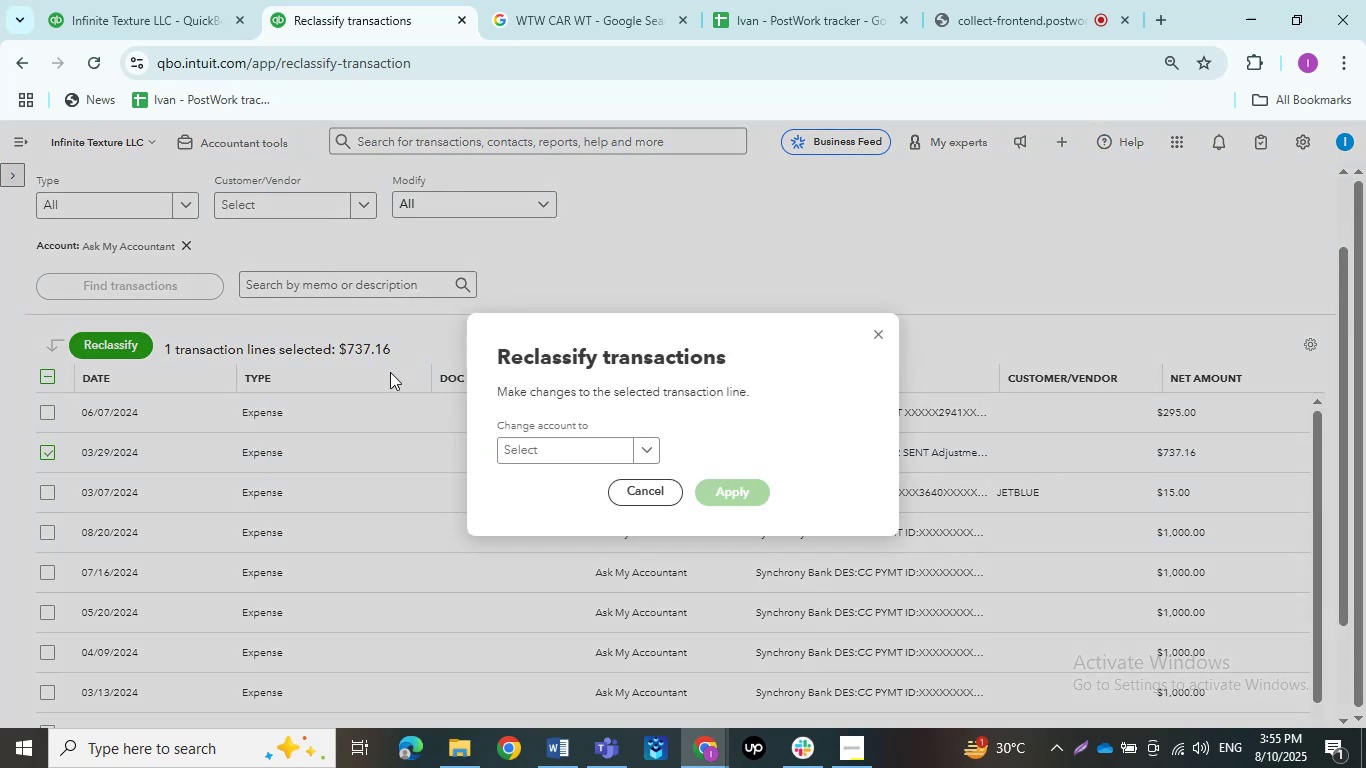 
left_click([505, 443])
 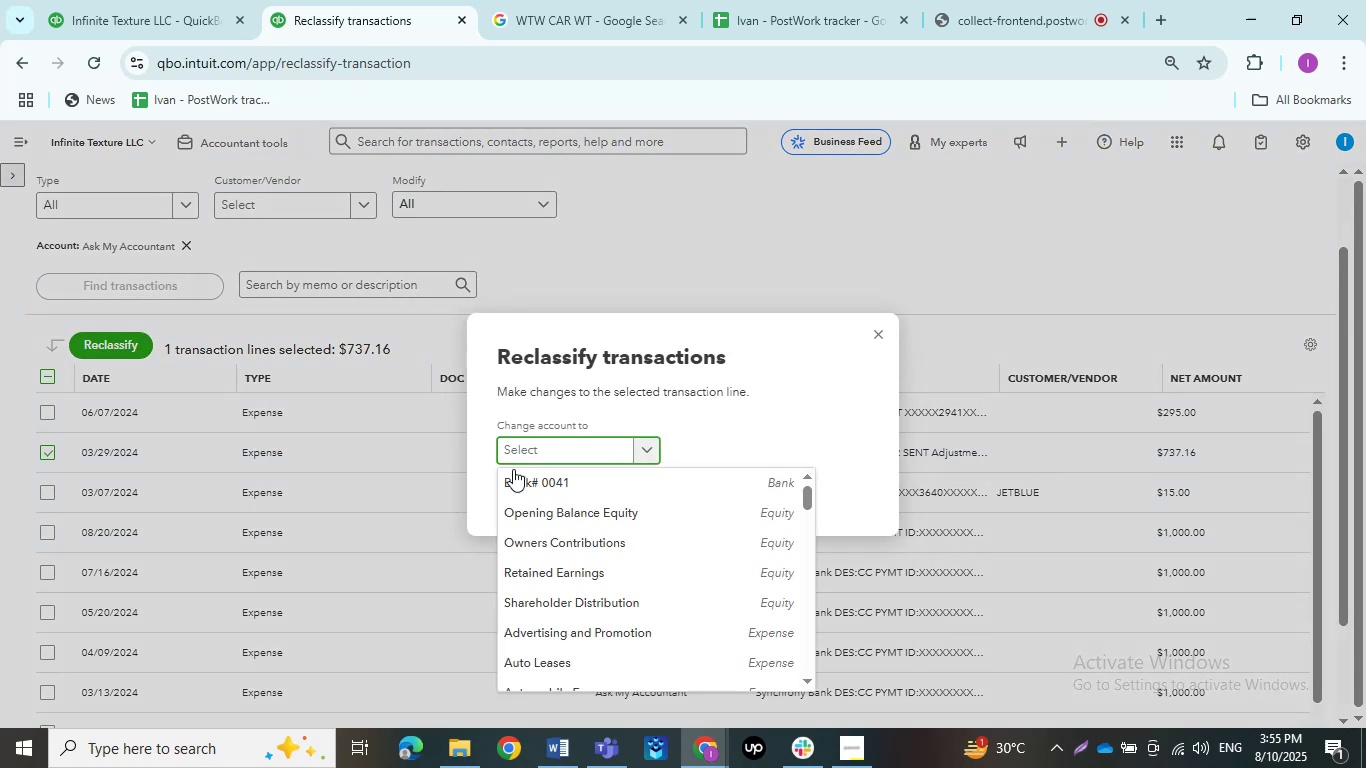 
scroll: coordinate [568, 545], scroll_direction: down, amount: 11.0
 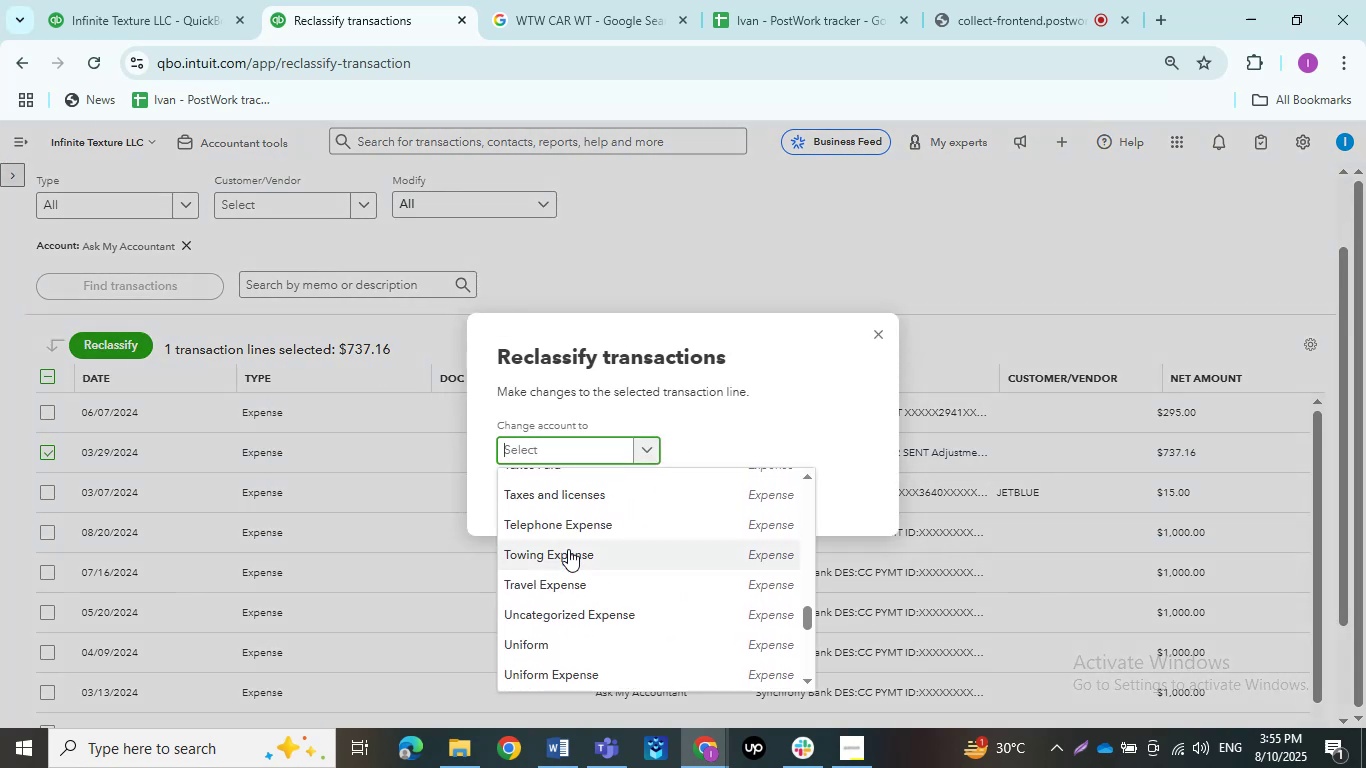 
scroll: coordinate [568, 554], scroll_direction: up, amount: 2.0
 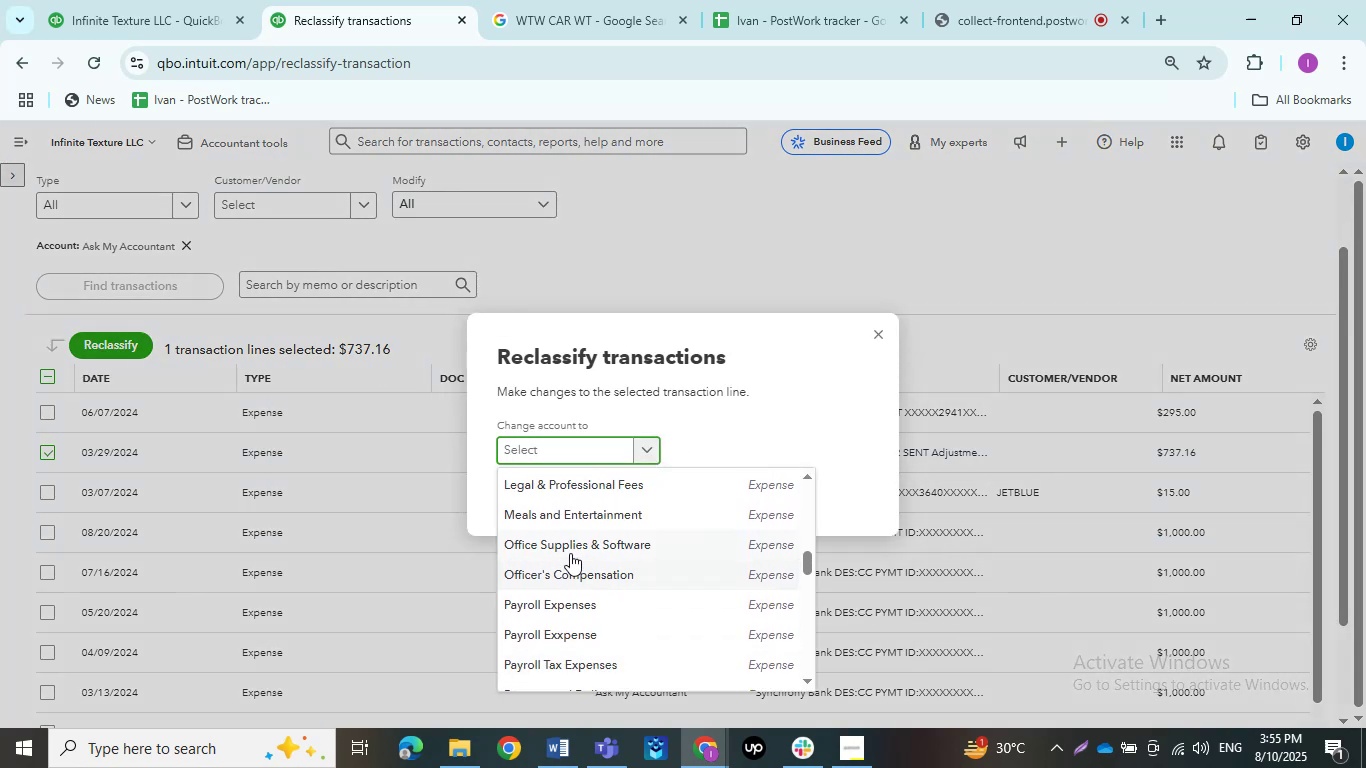 
left_click([570, 553])
 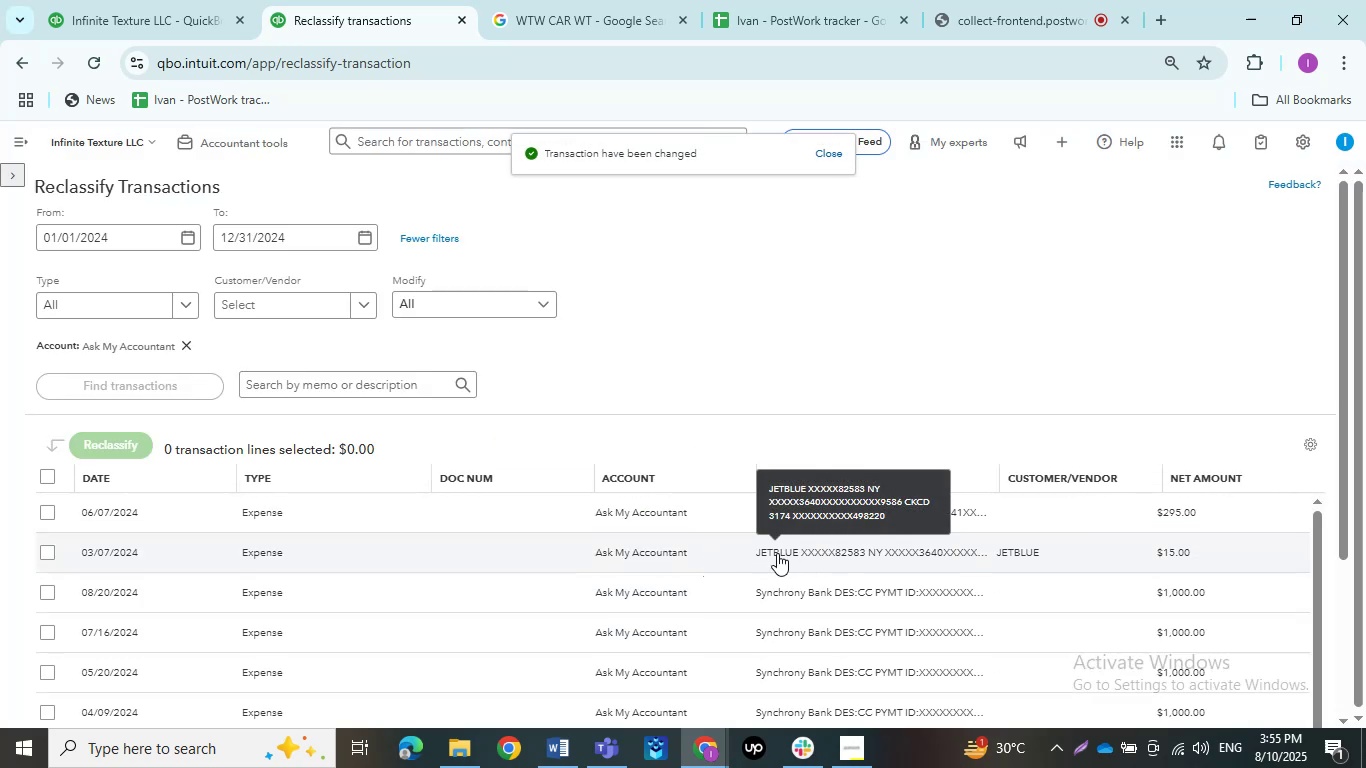 
wait(5.29)
 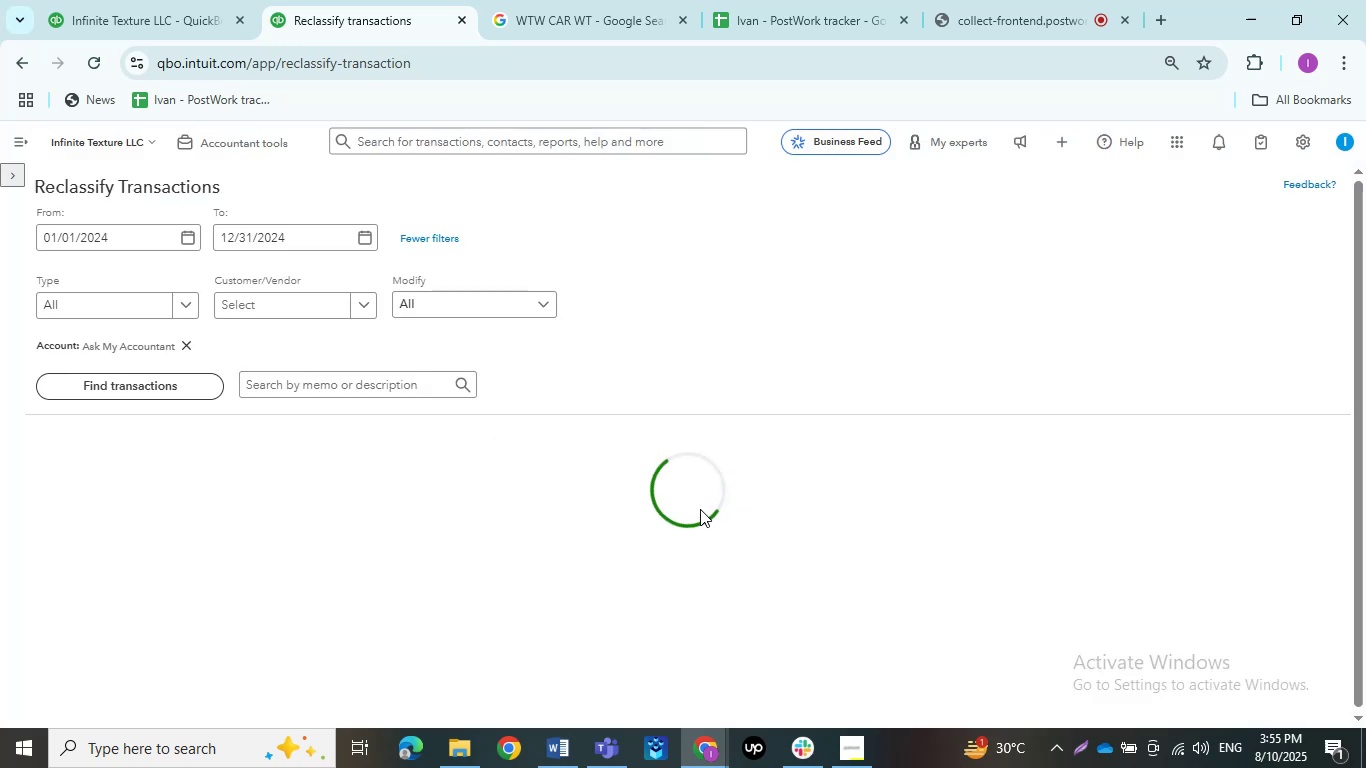 
left_click([50, 549])
 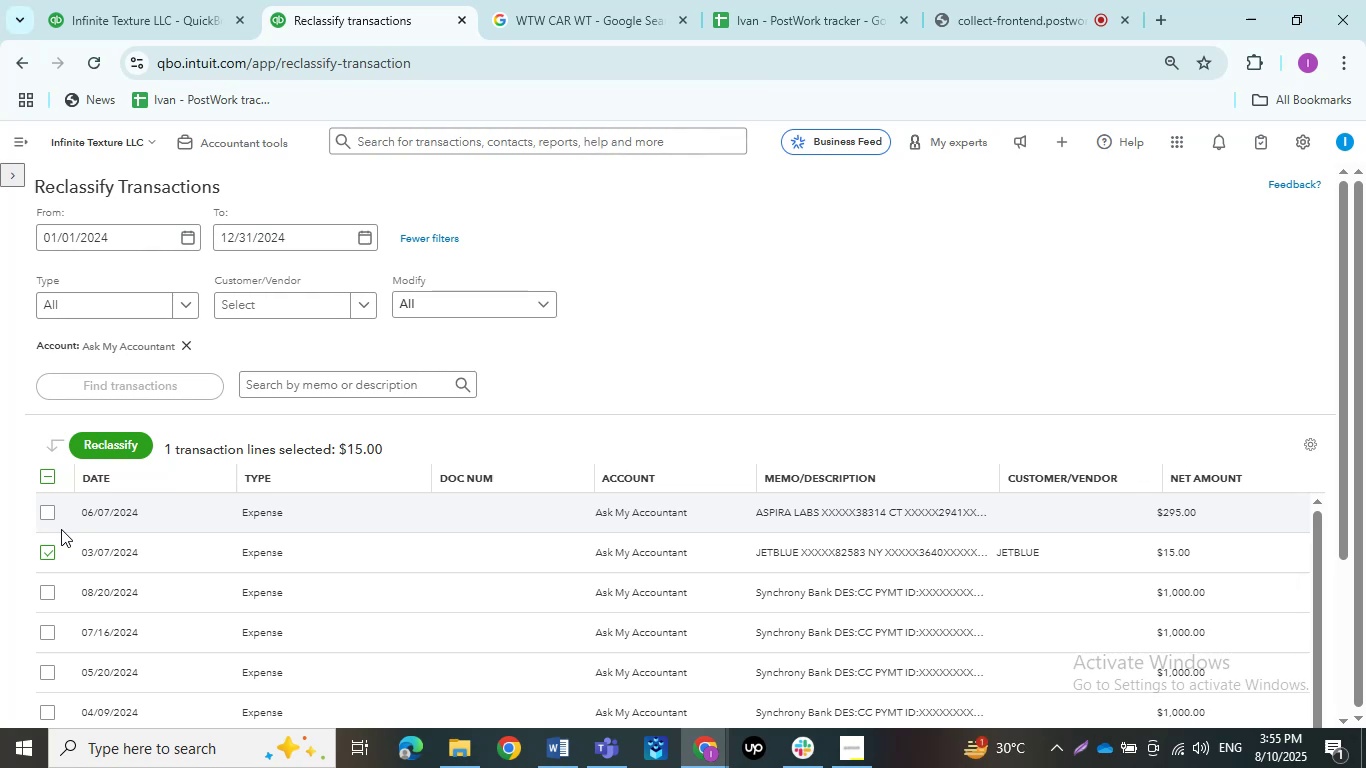 
wait(7.67)
 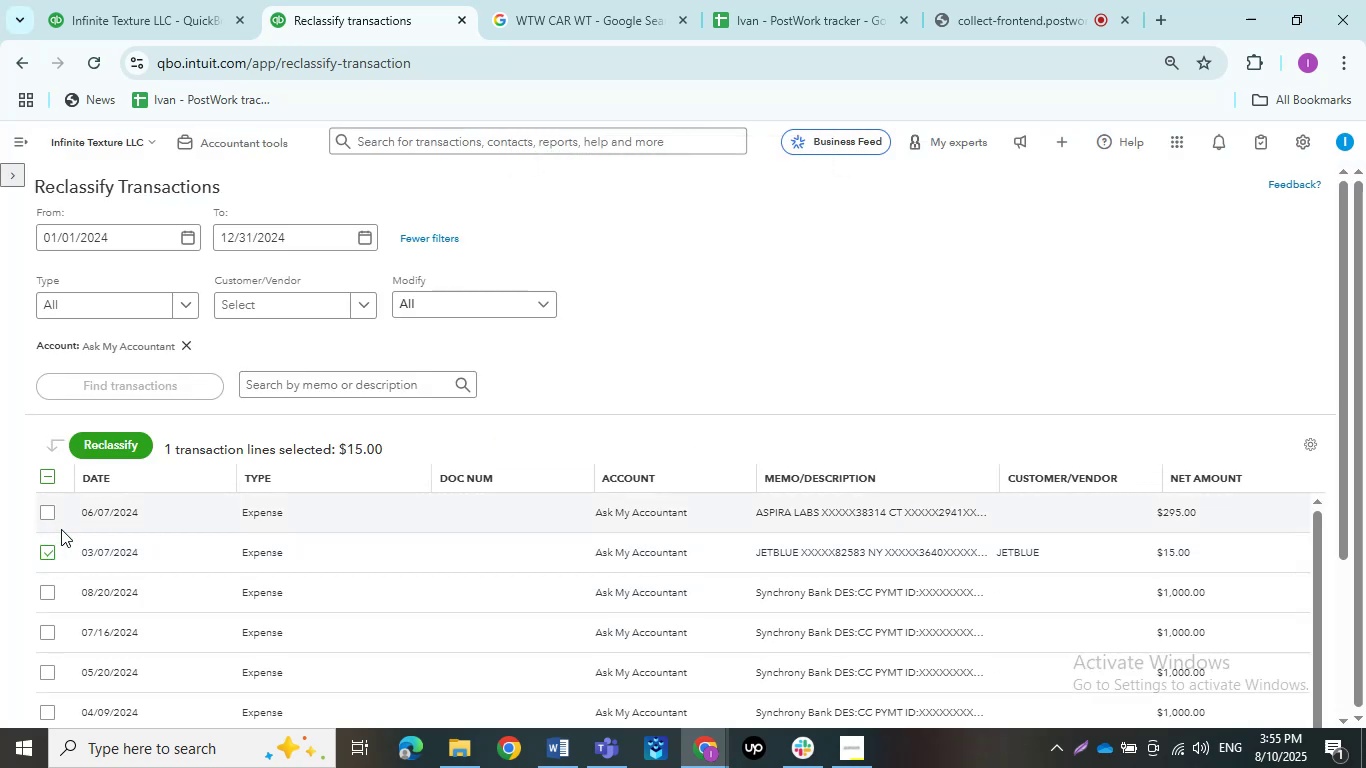 
left_click([338, 385])
 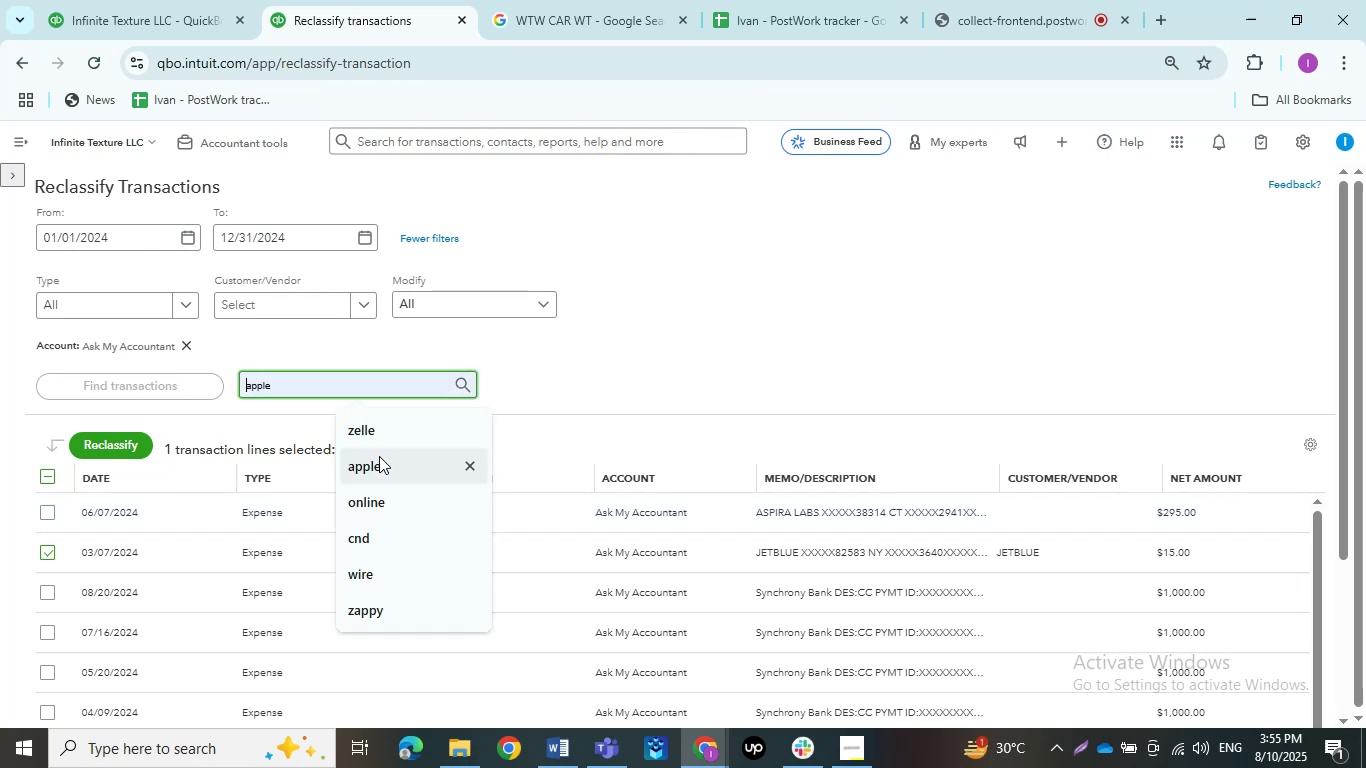 
type(trave)
 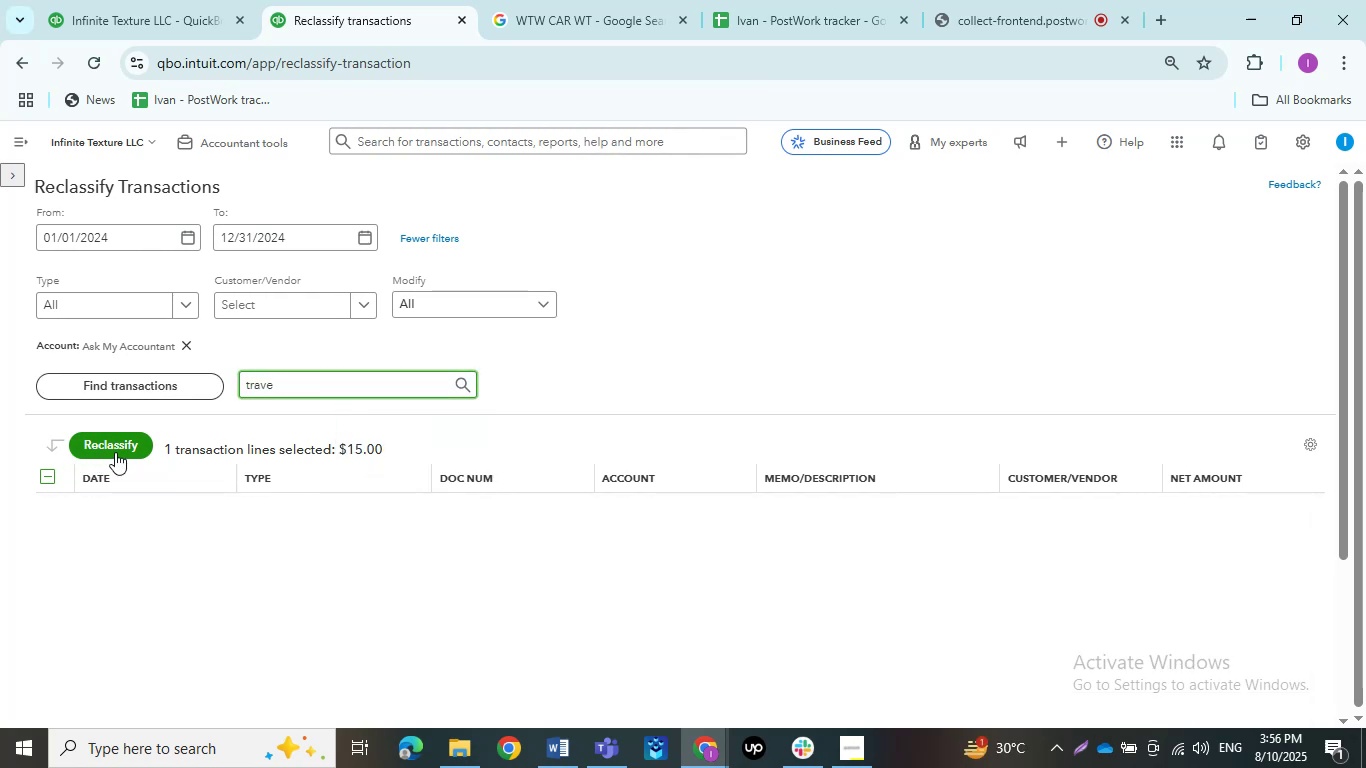 
left_click_drag(start_coordinate=[349, 378], to_coordinate=[212, 371])
 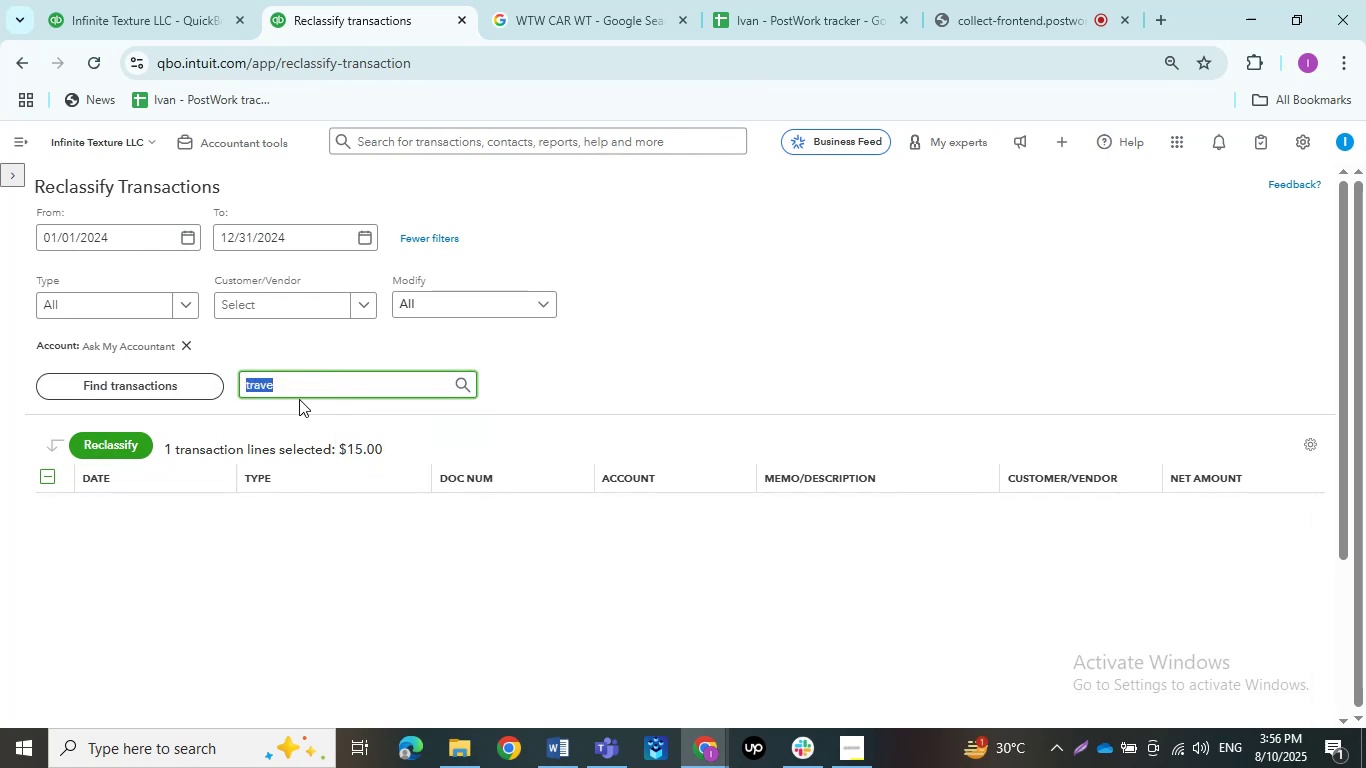 
key(Backspace)
 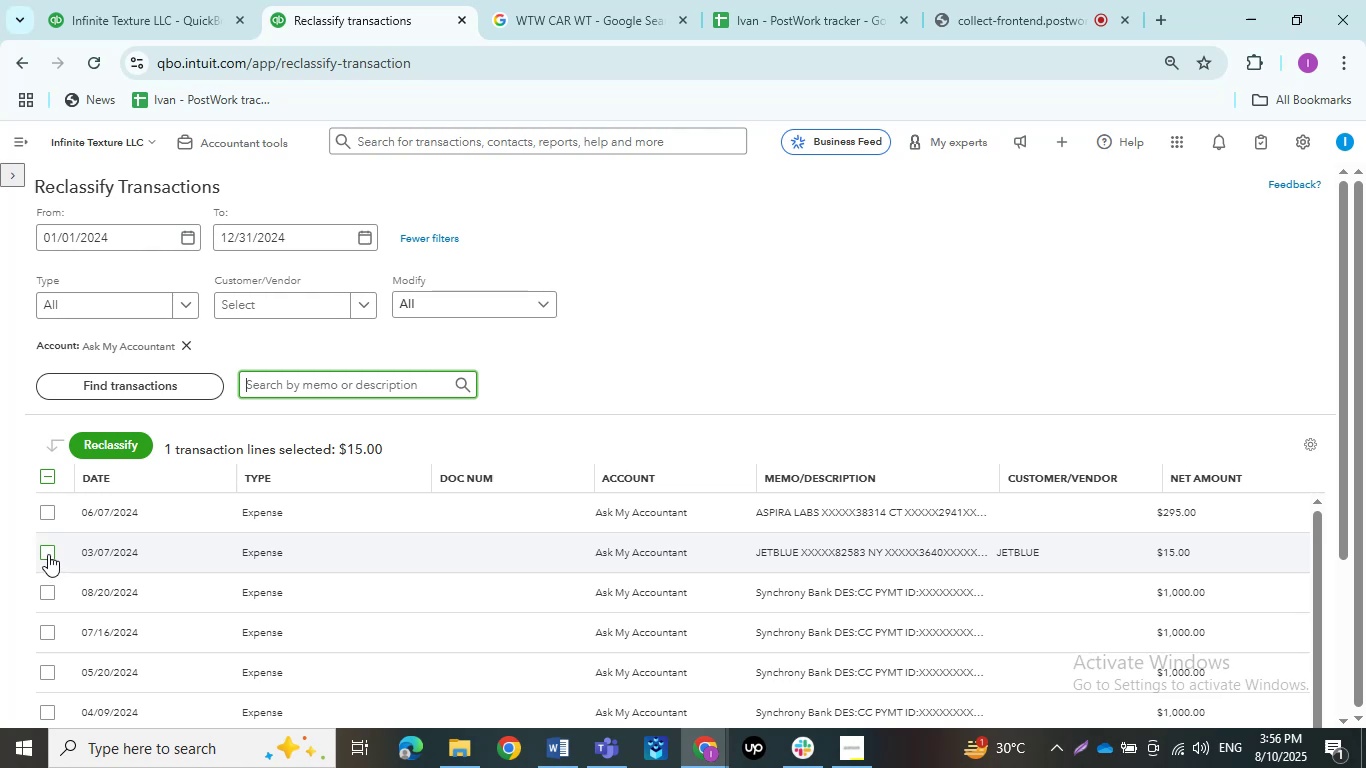 
left_click([46, 554])
 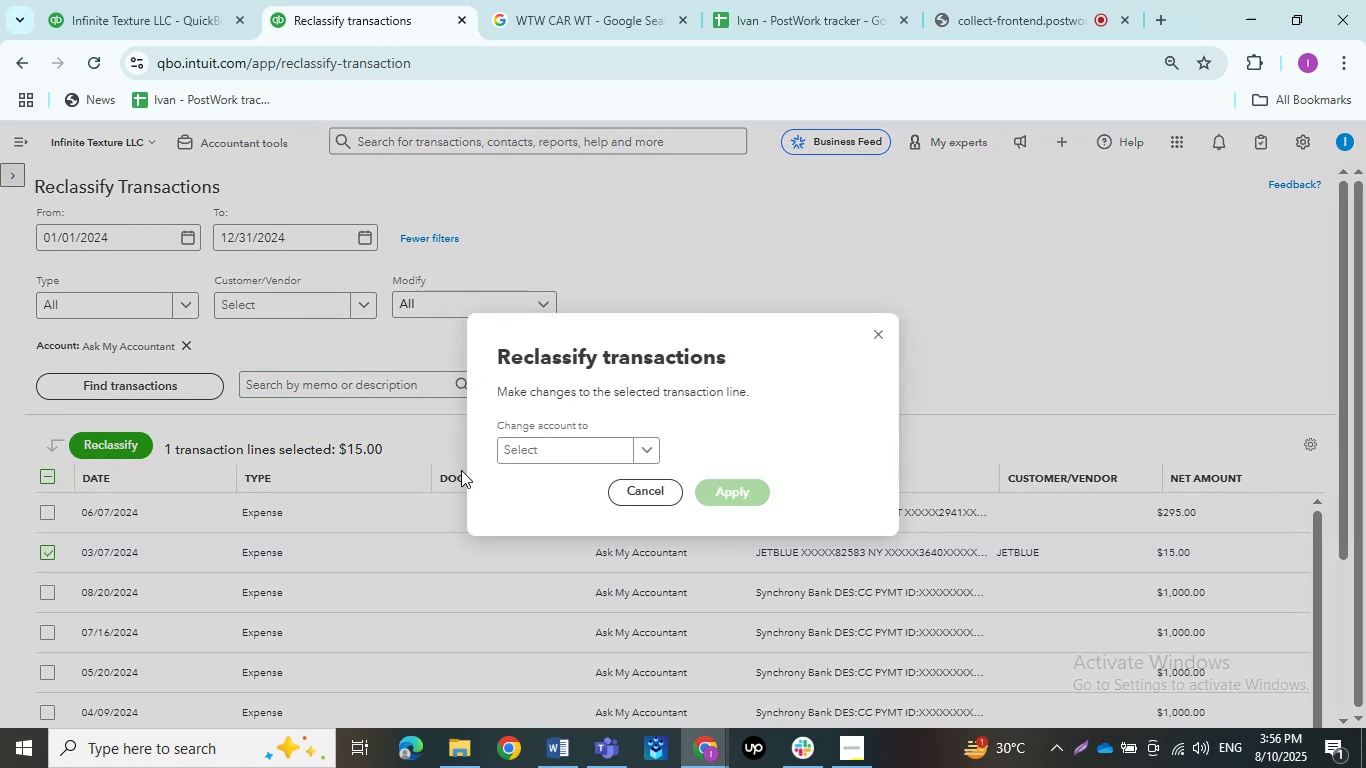 
left_click([512, 444])
 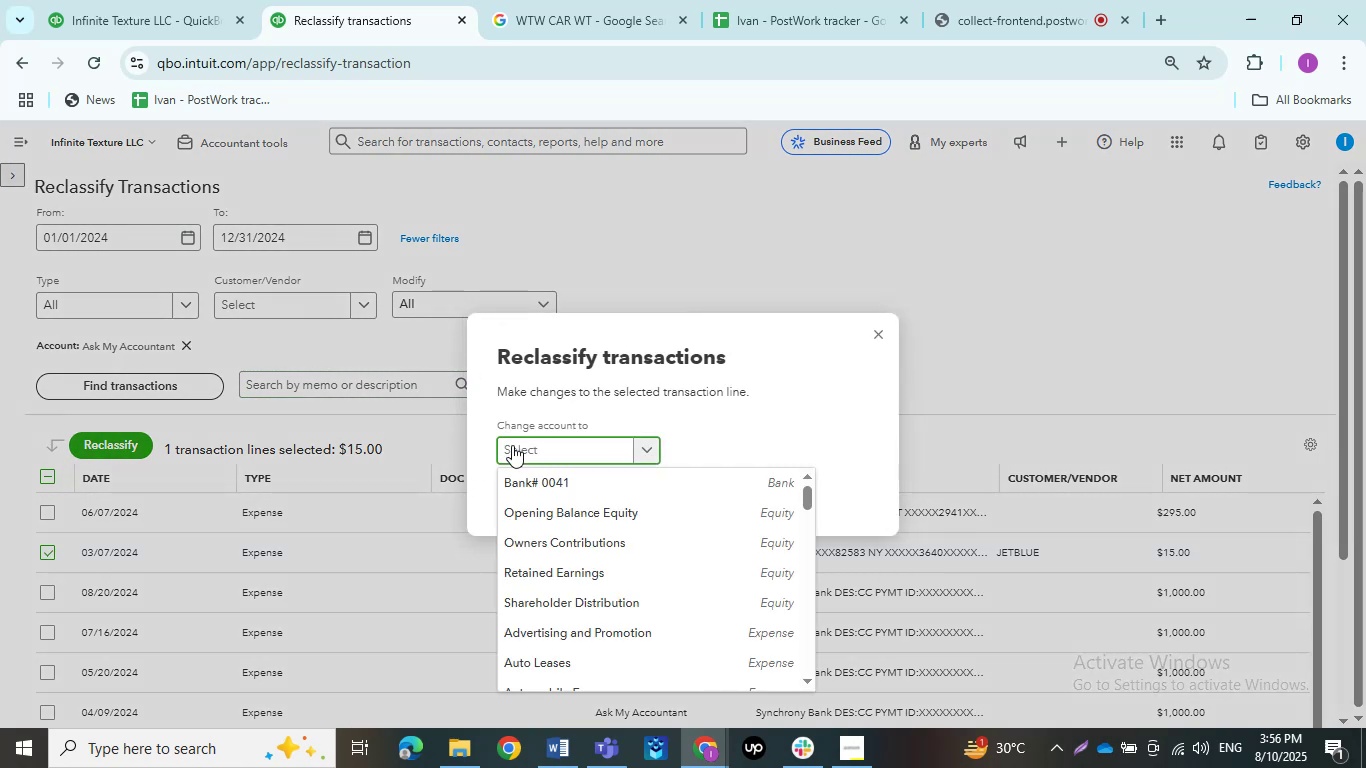 
type(travel)
 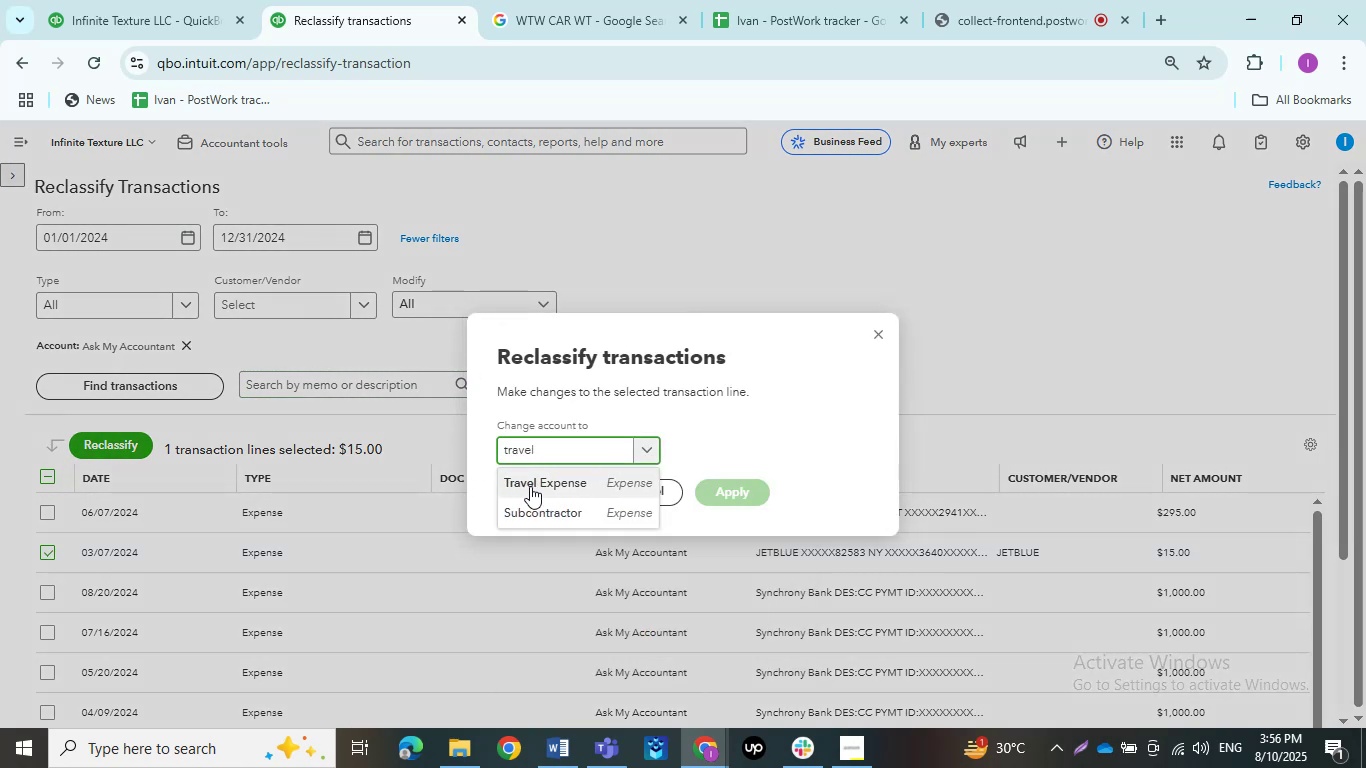 
left_click([531, 482])
 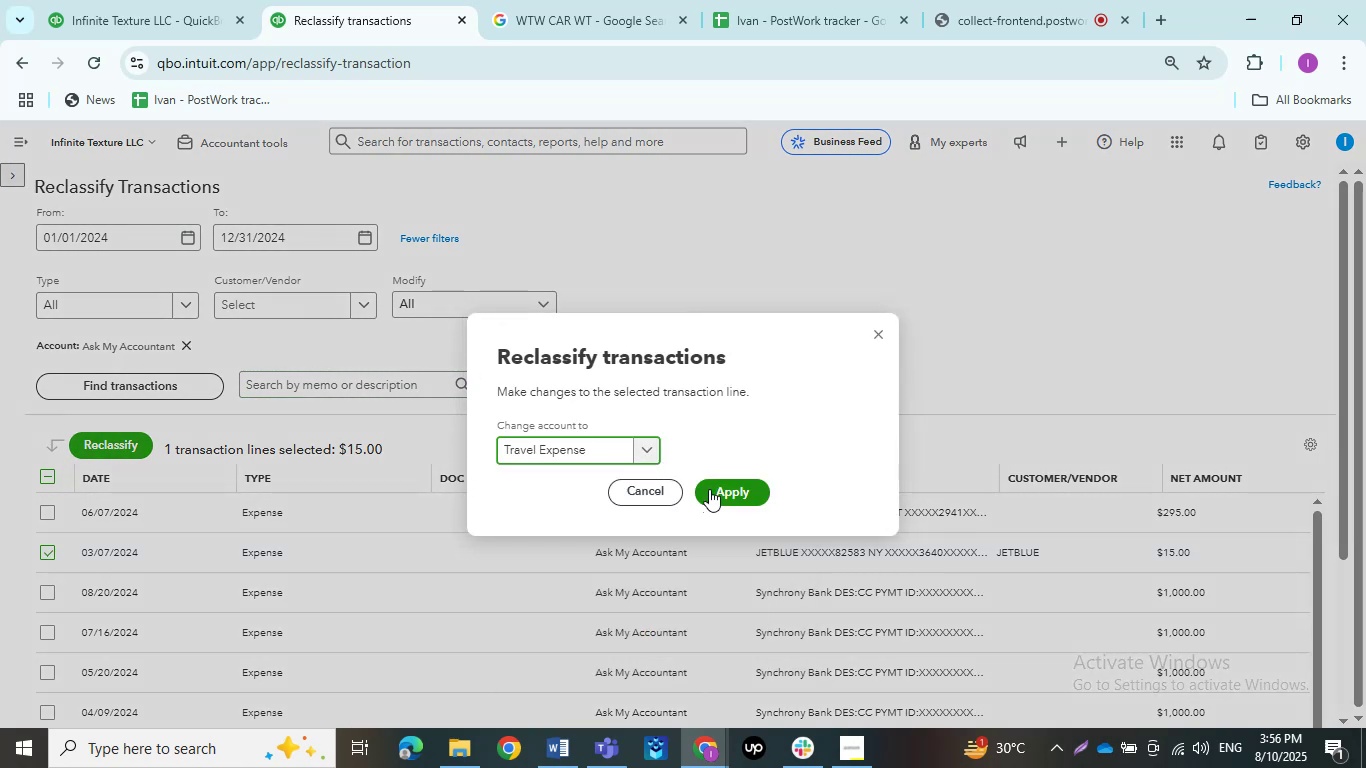 
left_click([709, 489])
 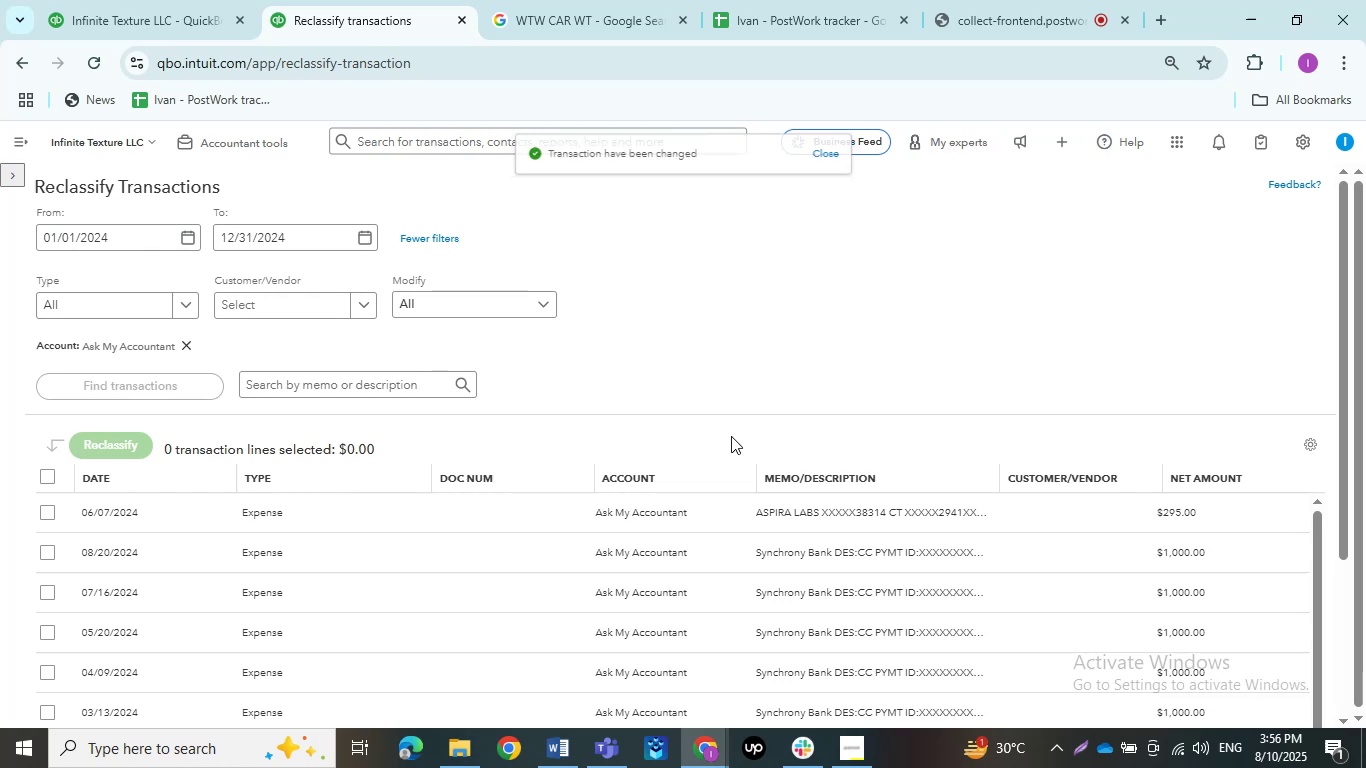 
wait(7.15)
 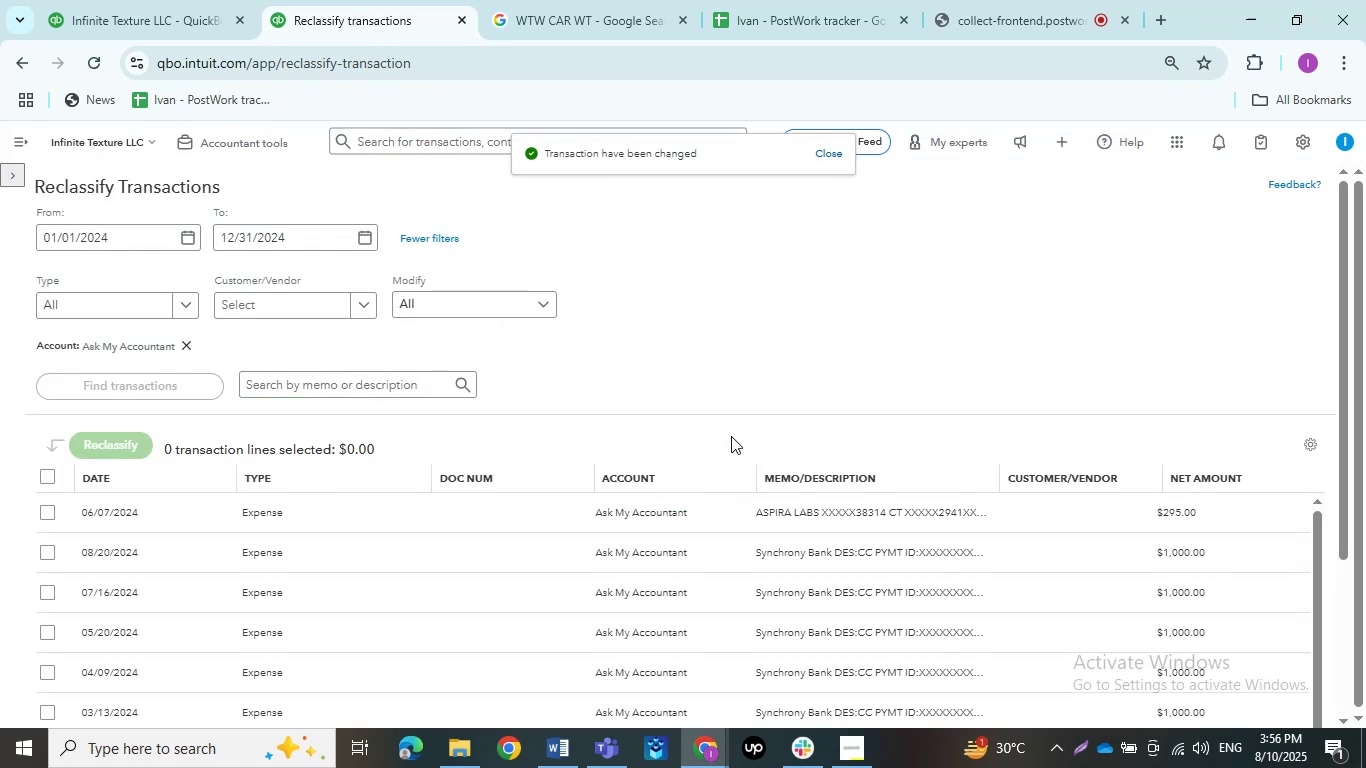 
scroll: coordinate [590, 535], scroll_direction: down, amount: 12.0
 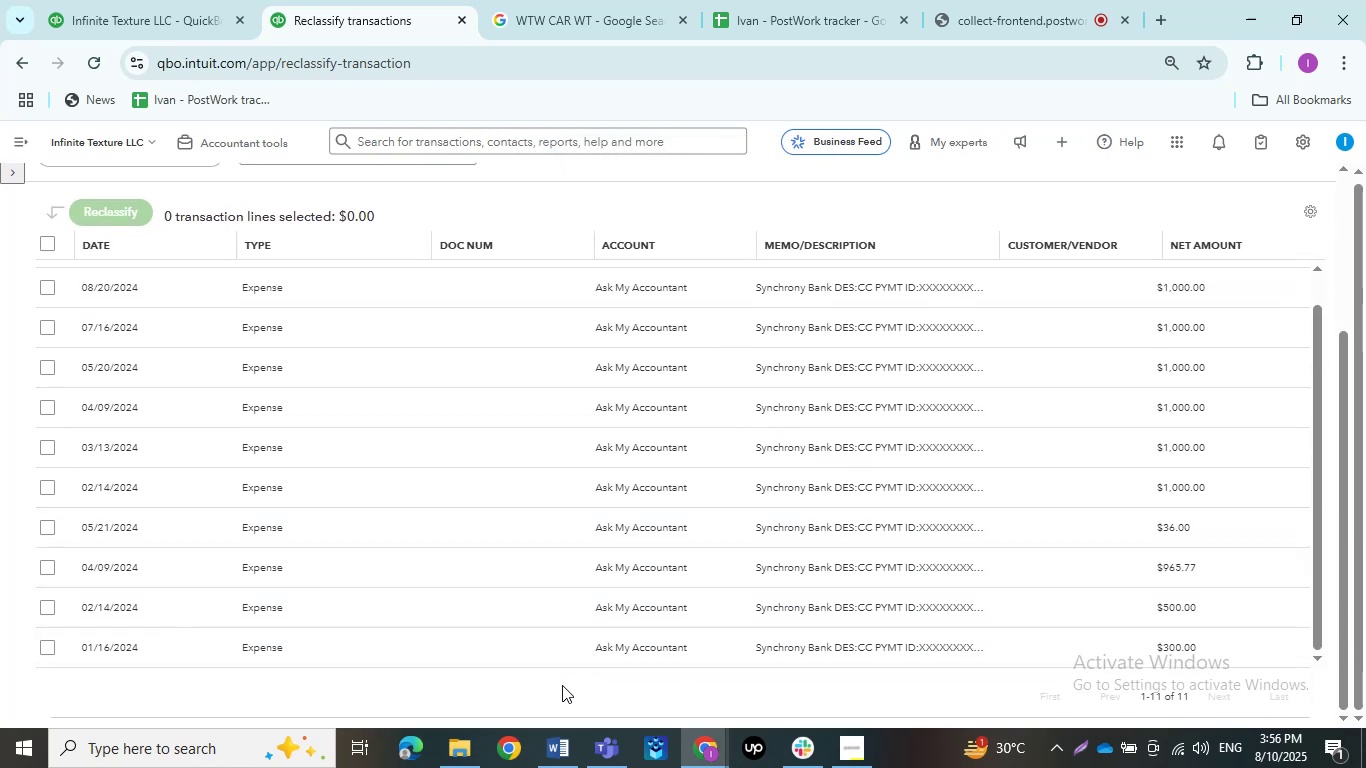 
scroll: coordinate [522, 434], scroll_direction: up, amount: 7.0
 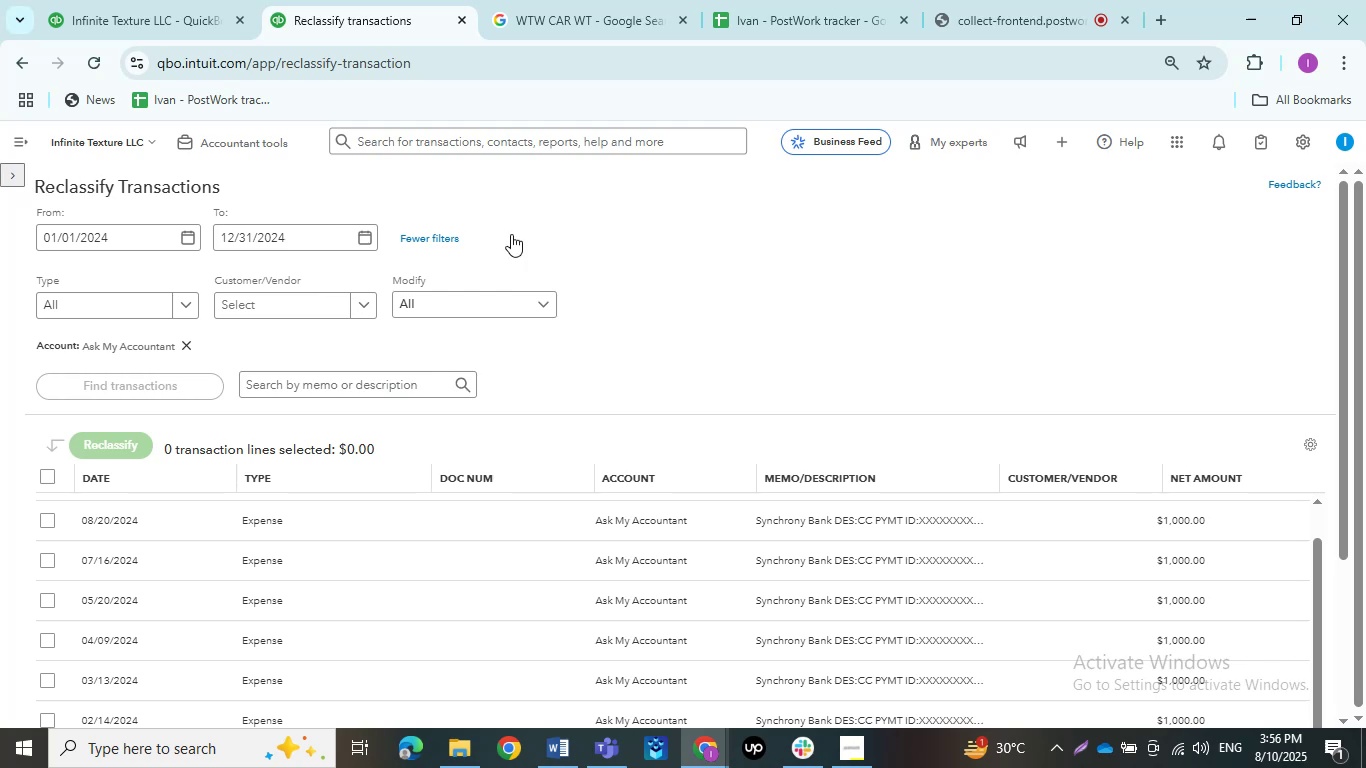 
wait(5.71)
 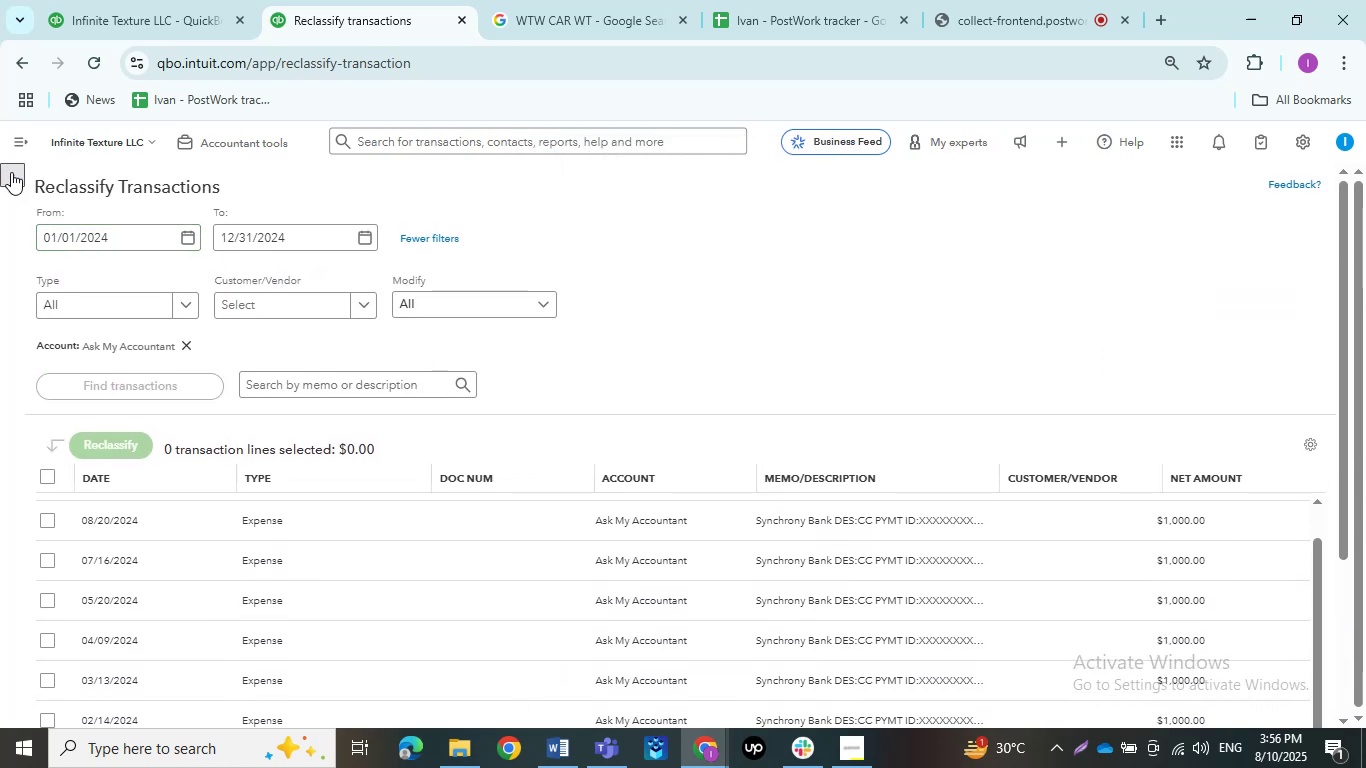 
left_click([147, 0])
 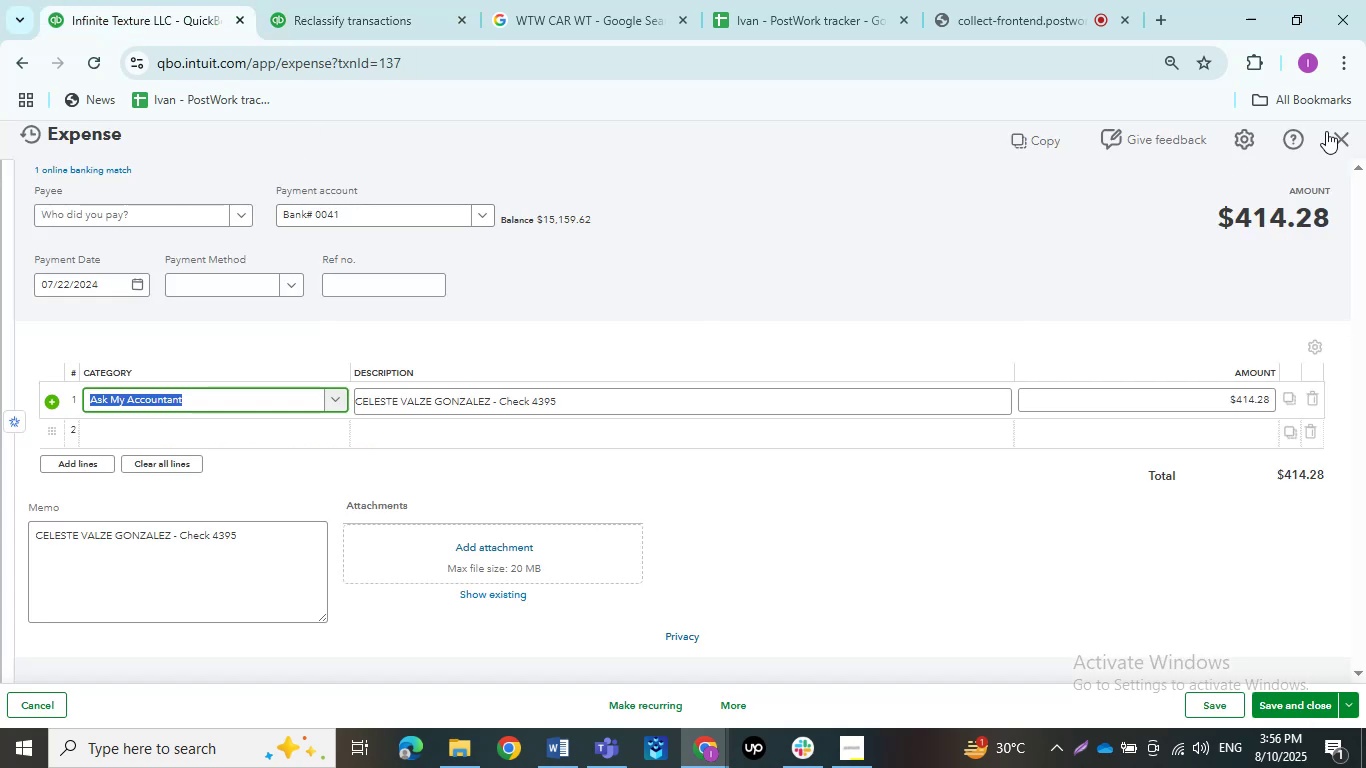 
left_click([1338, 131])
 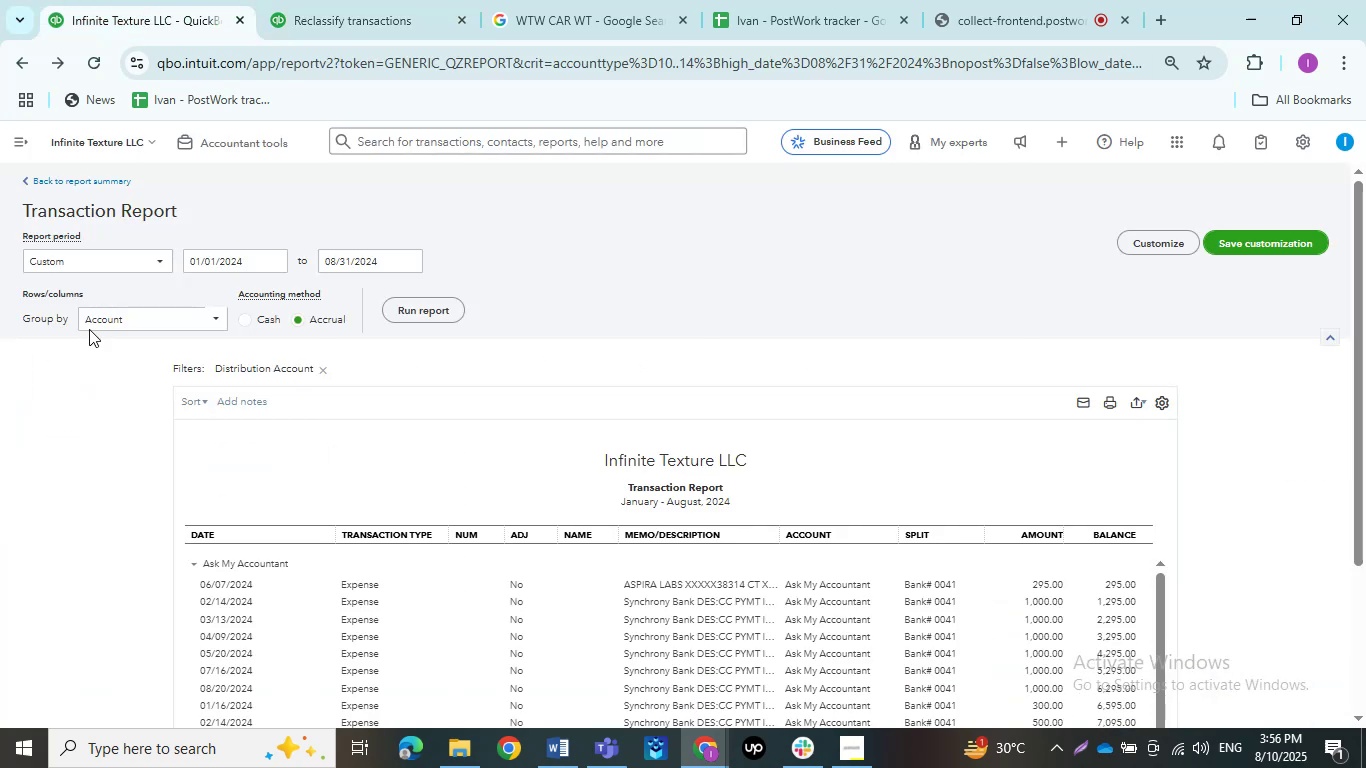 
wait(6.16)
 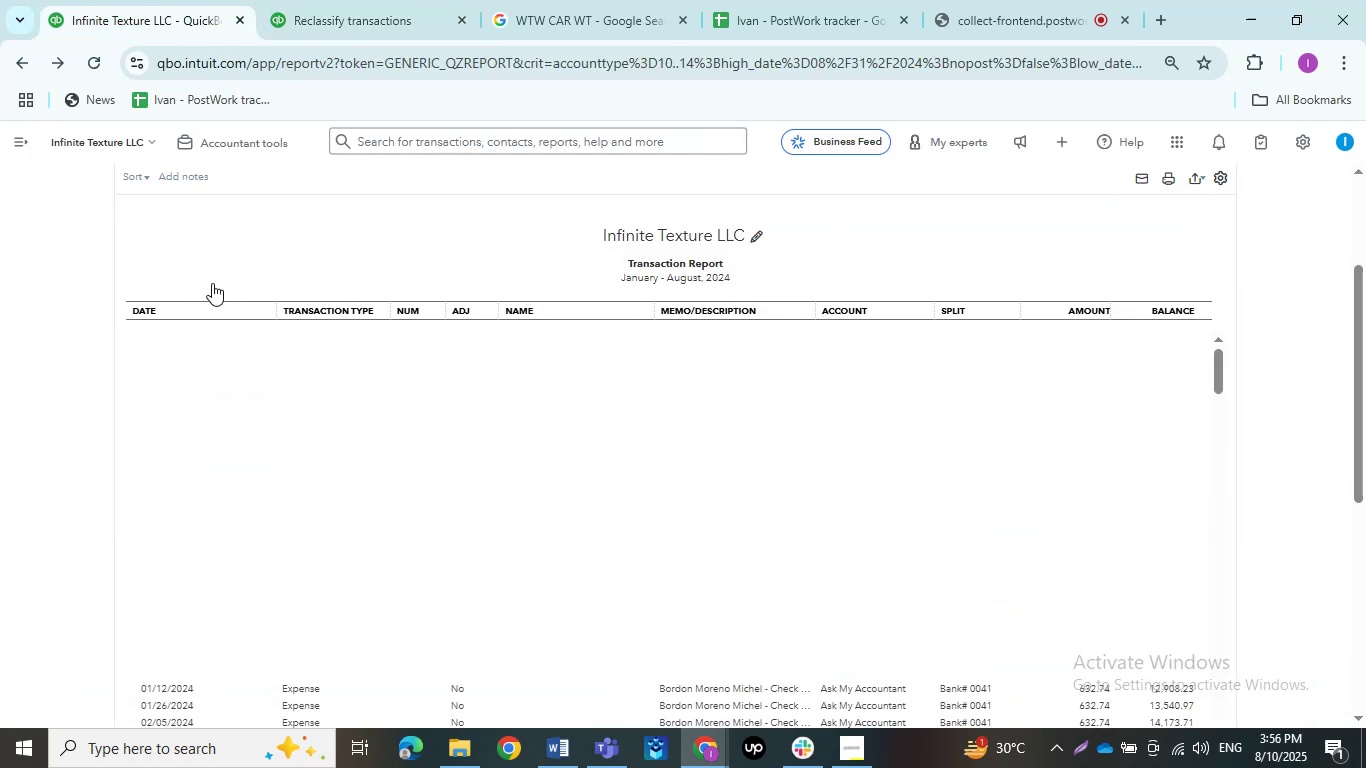 
scroll: coordinate [82, 349], scroll_direction: up, amount: 6.0
 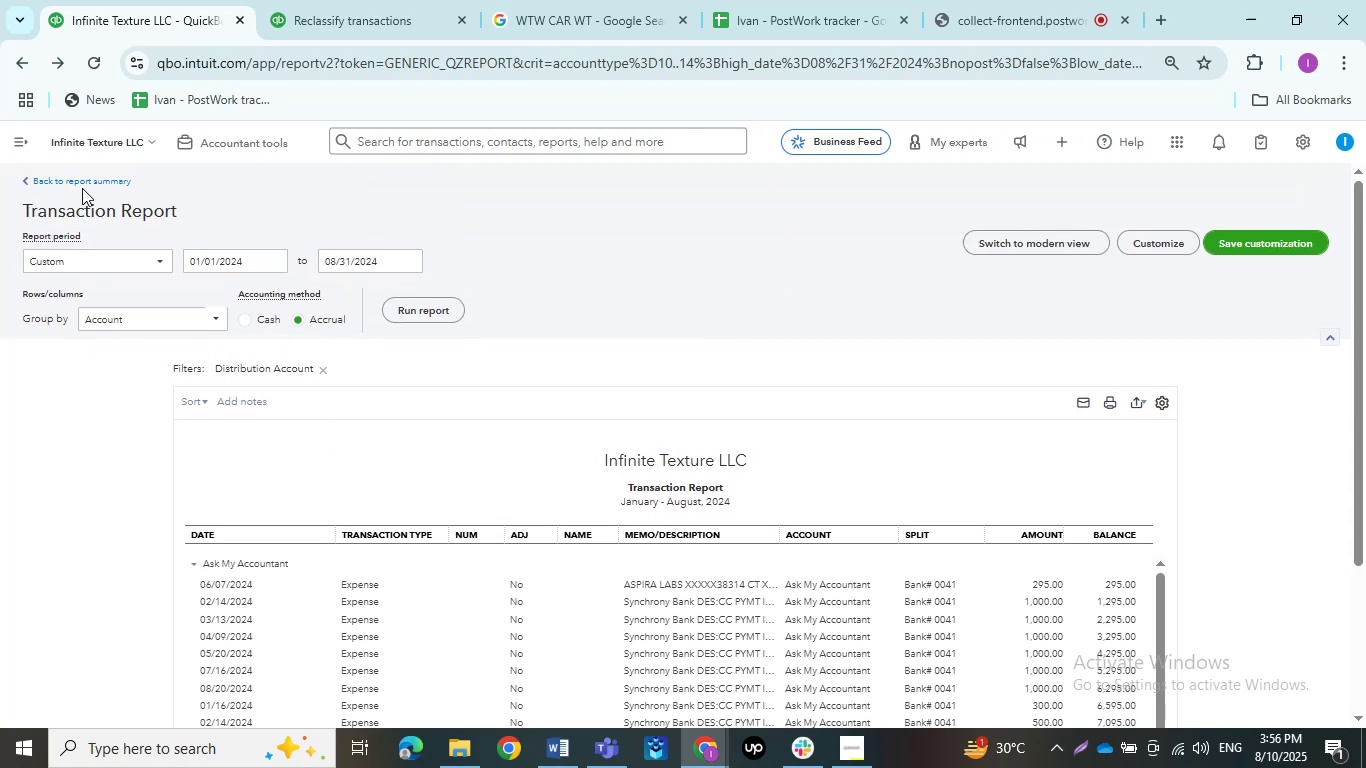 
left_click([80, 183])
 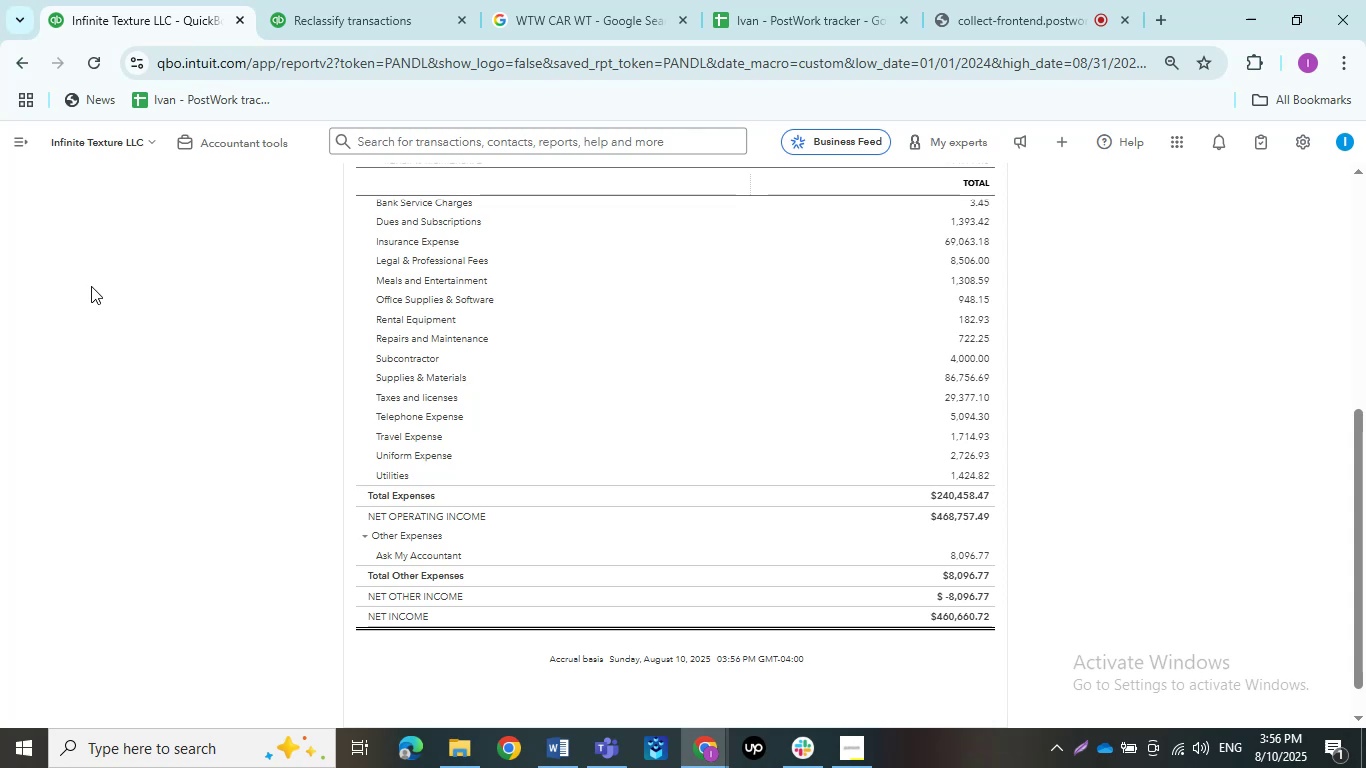 
wait(22.06)
 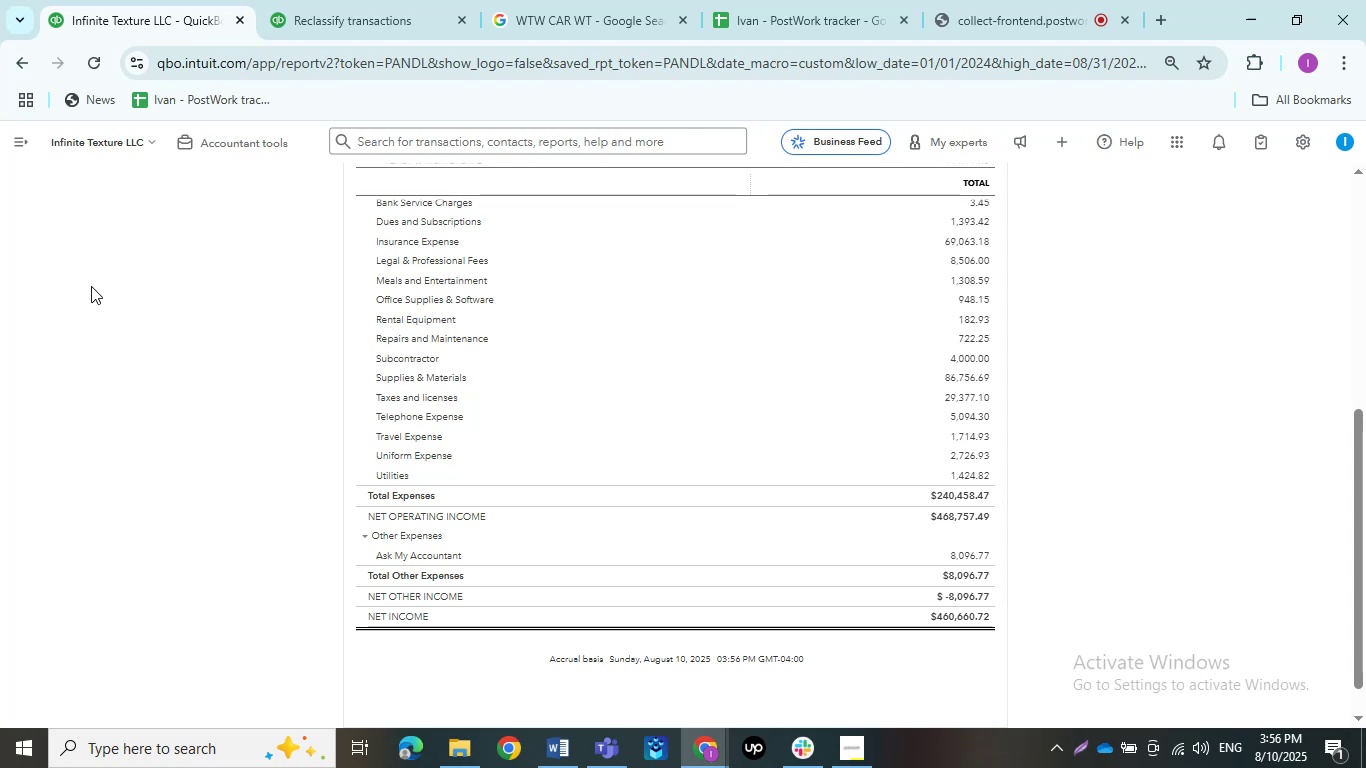 
scroll: coordinate [204, 493], scroll_direction: up, amount: 2.0
 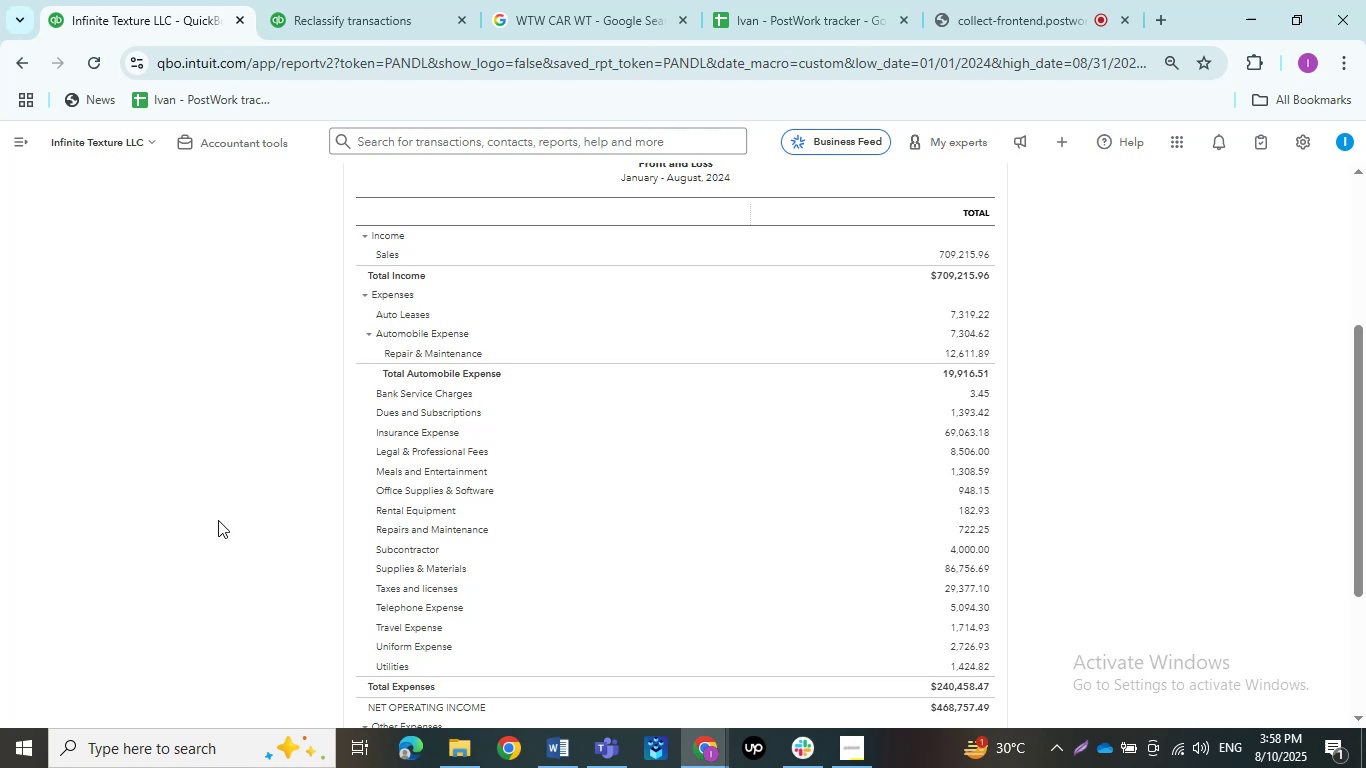 
wait(121.93)
 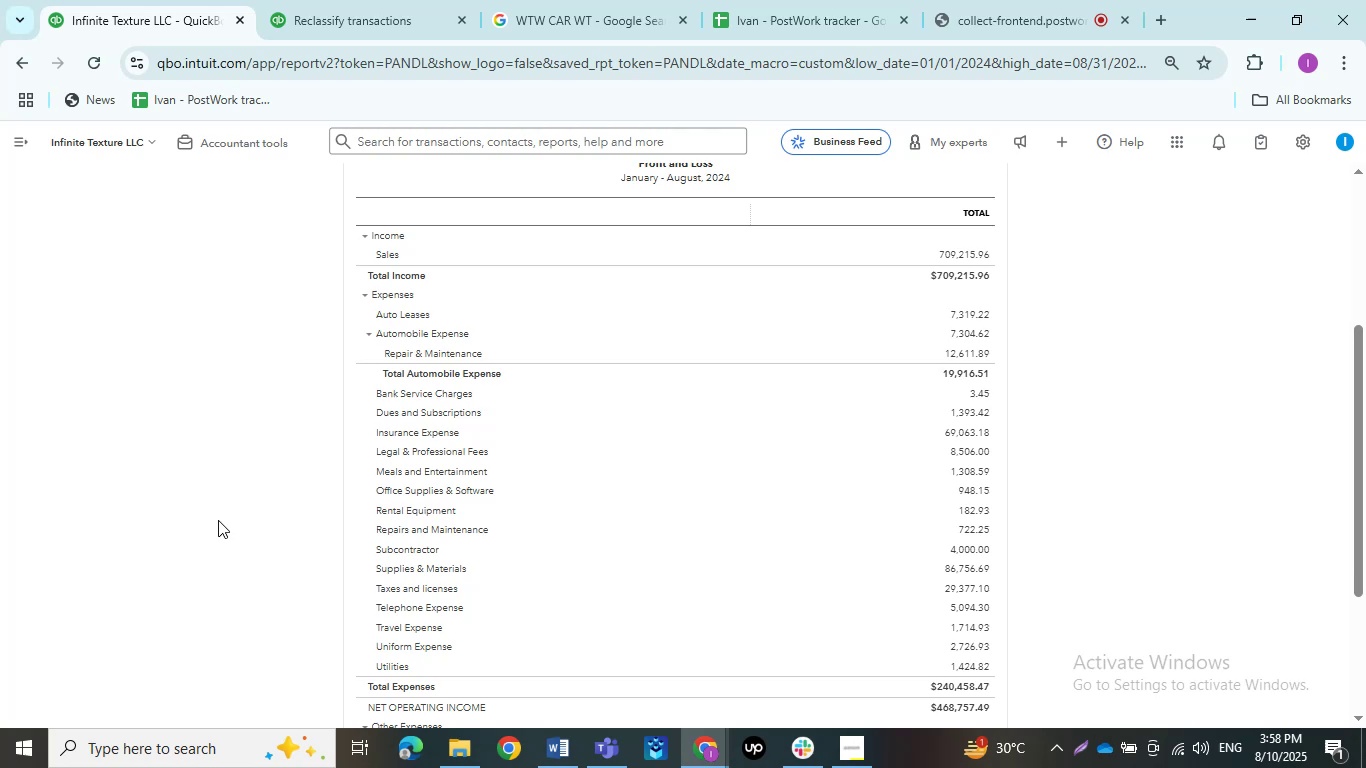 
scroll: coordinate [326, 556], scroll_direction: down, amount: 5.0
 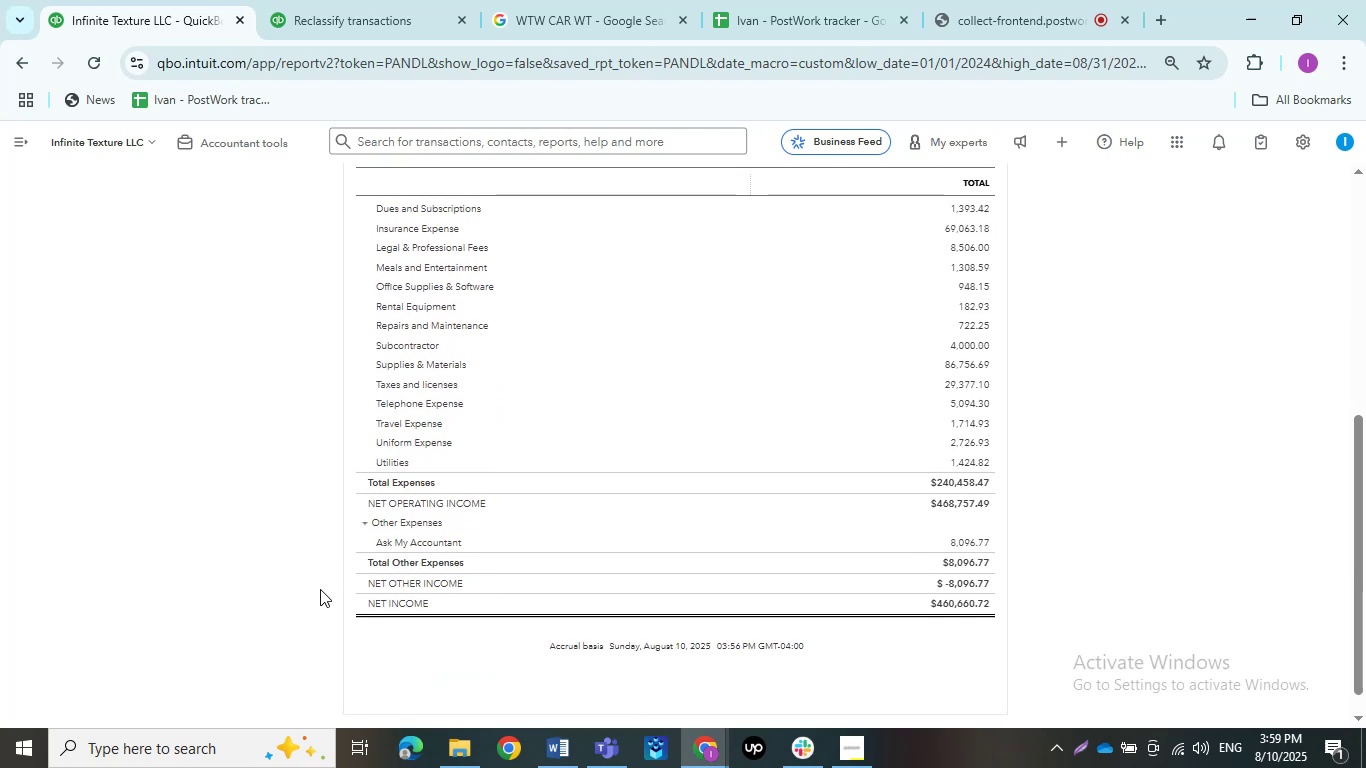 
scroll: coordinate [299, 590], scroll_direction: up, amount: 3.0
 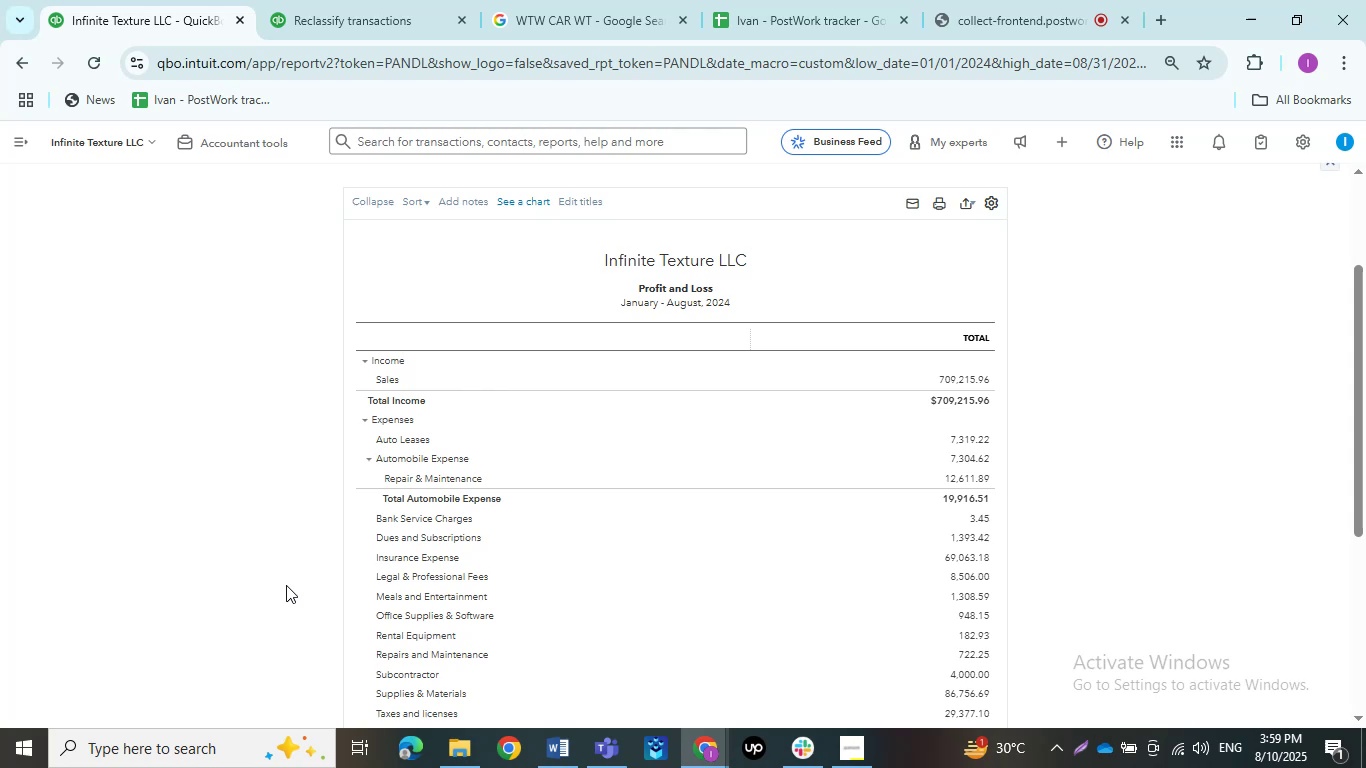 
wait(50.16)
 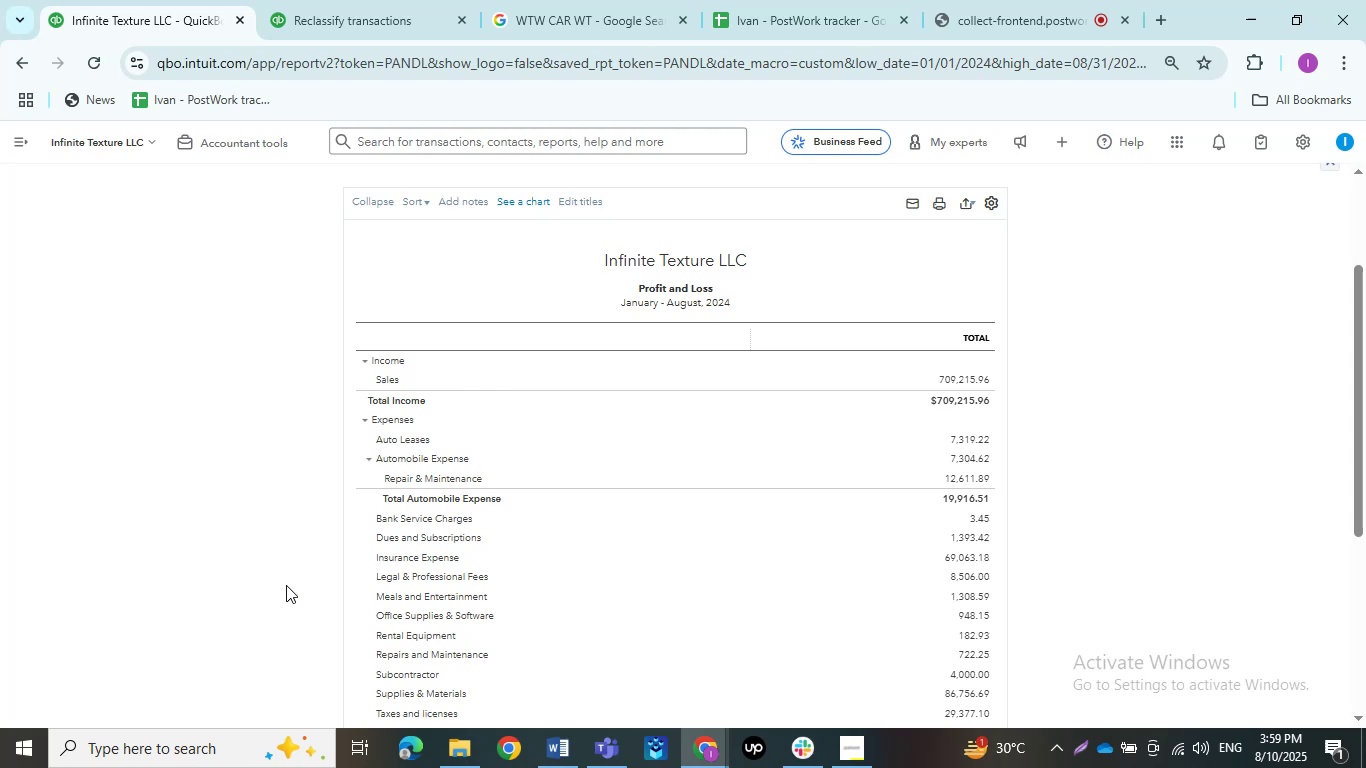 
scroll: coordinate [274, 434], scroll_direction: down, amount: 3.0
 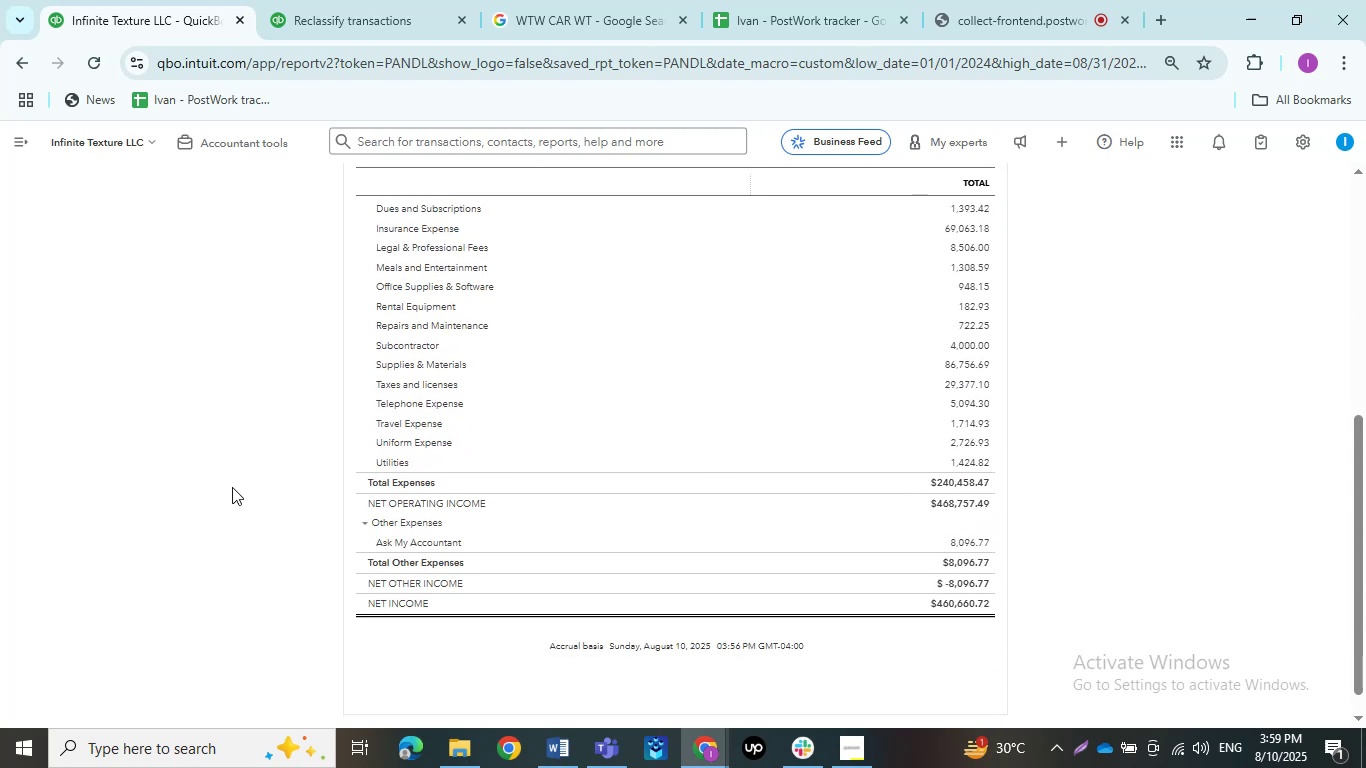 
scroll: coordinate [237, 499], scroll_direction: up, amount: 5.0
 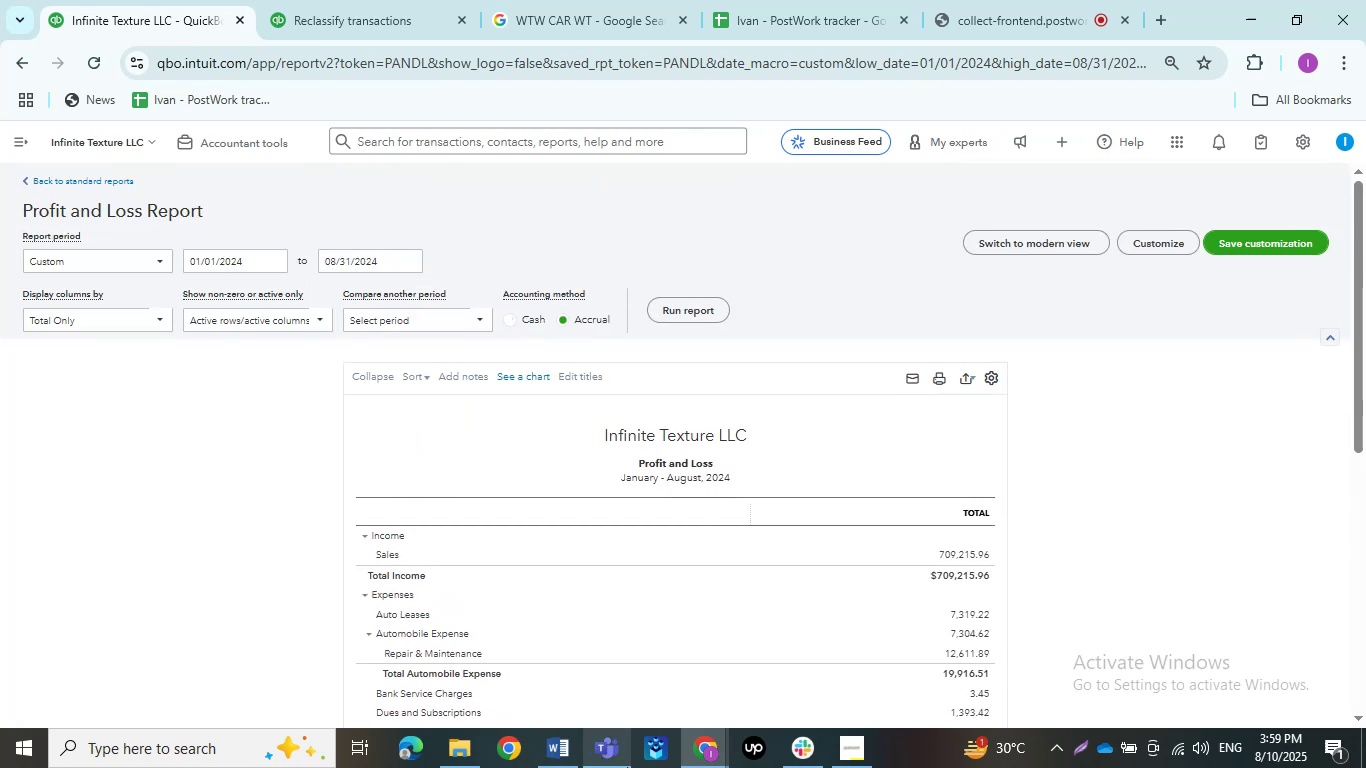 
left_click([559, 748])
 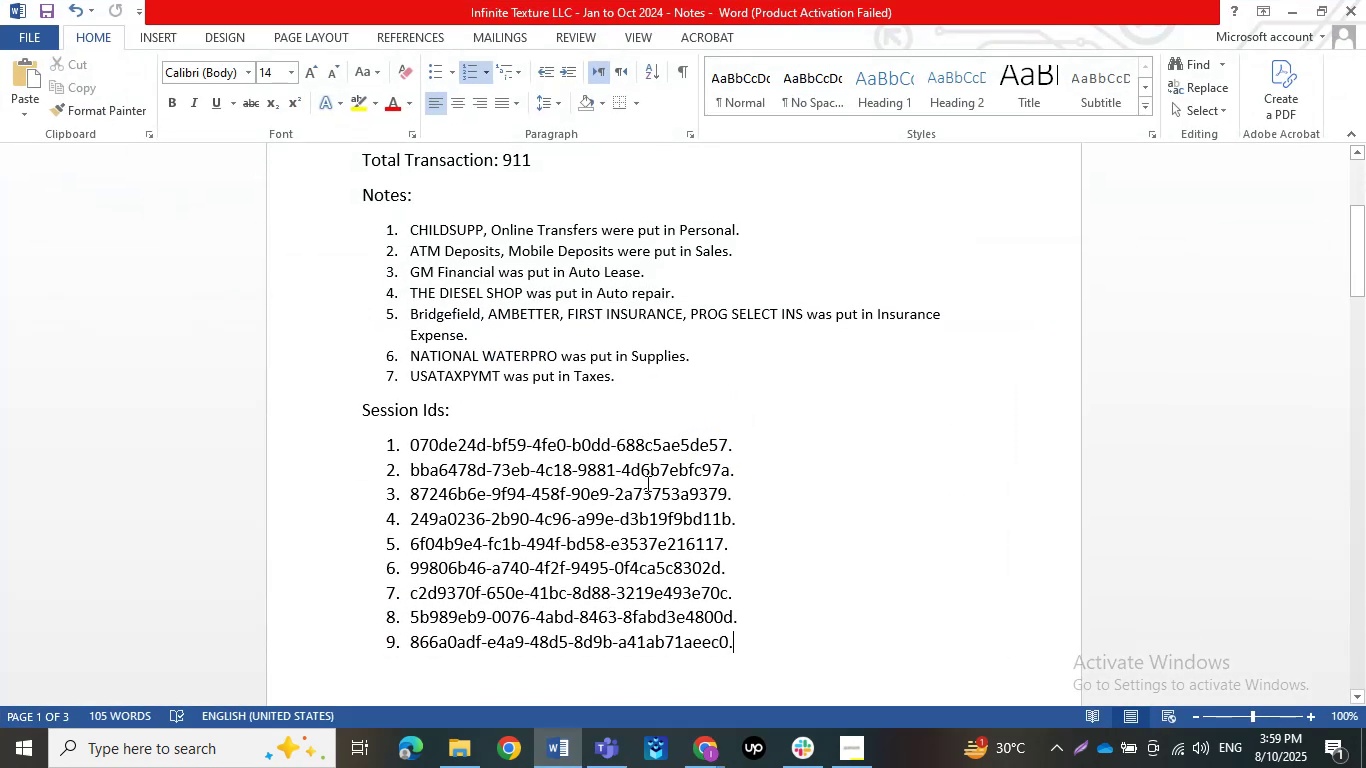 
scroll: coordinate [646, 472], scroll_direction: down, amount: 16.0
 